 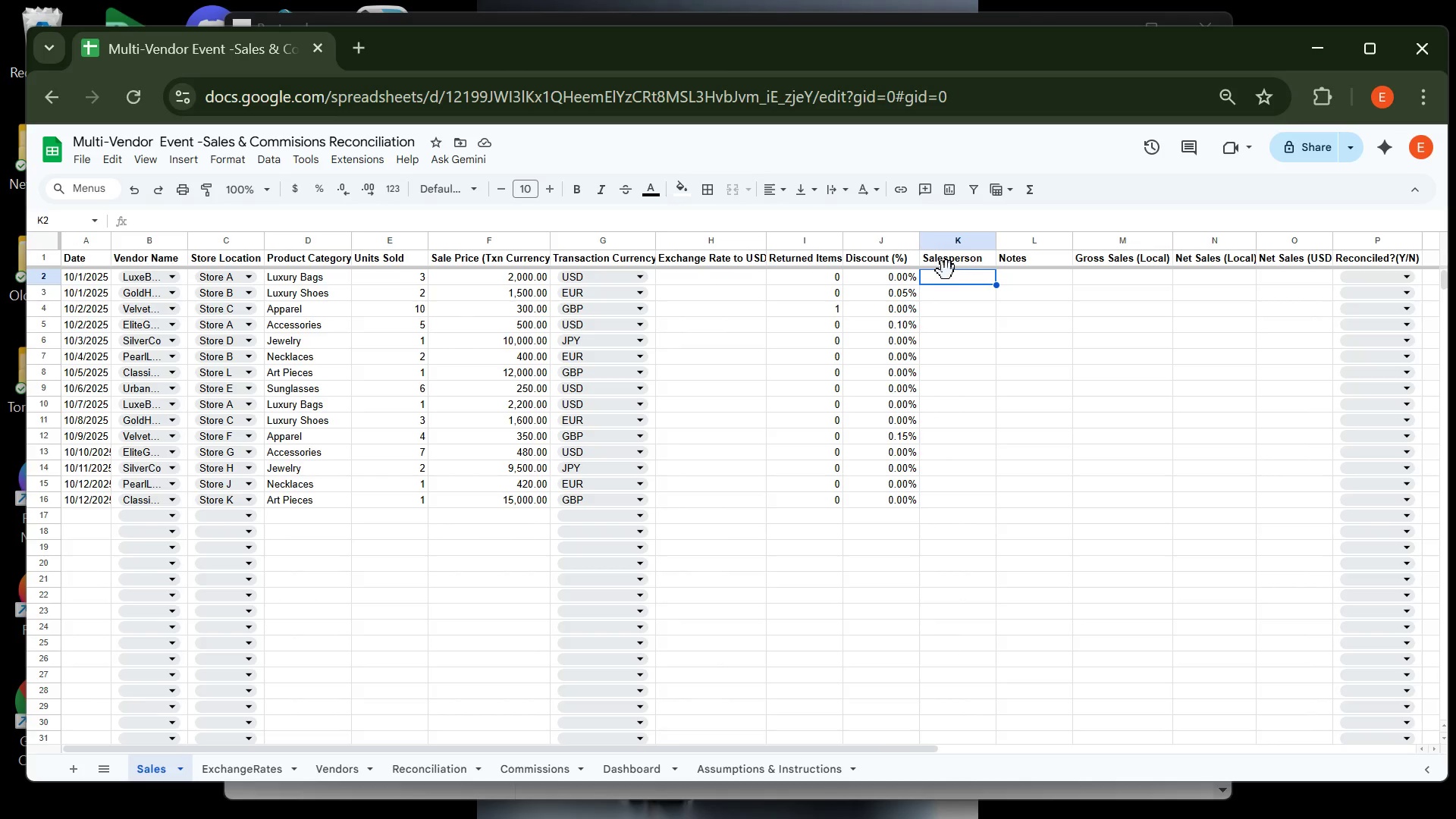 
type(Alice)
 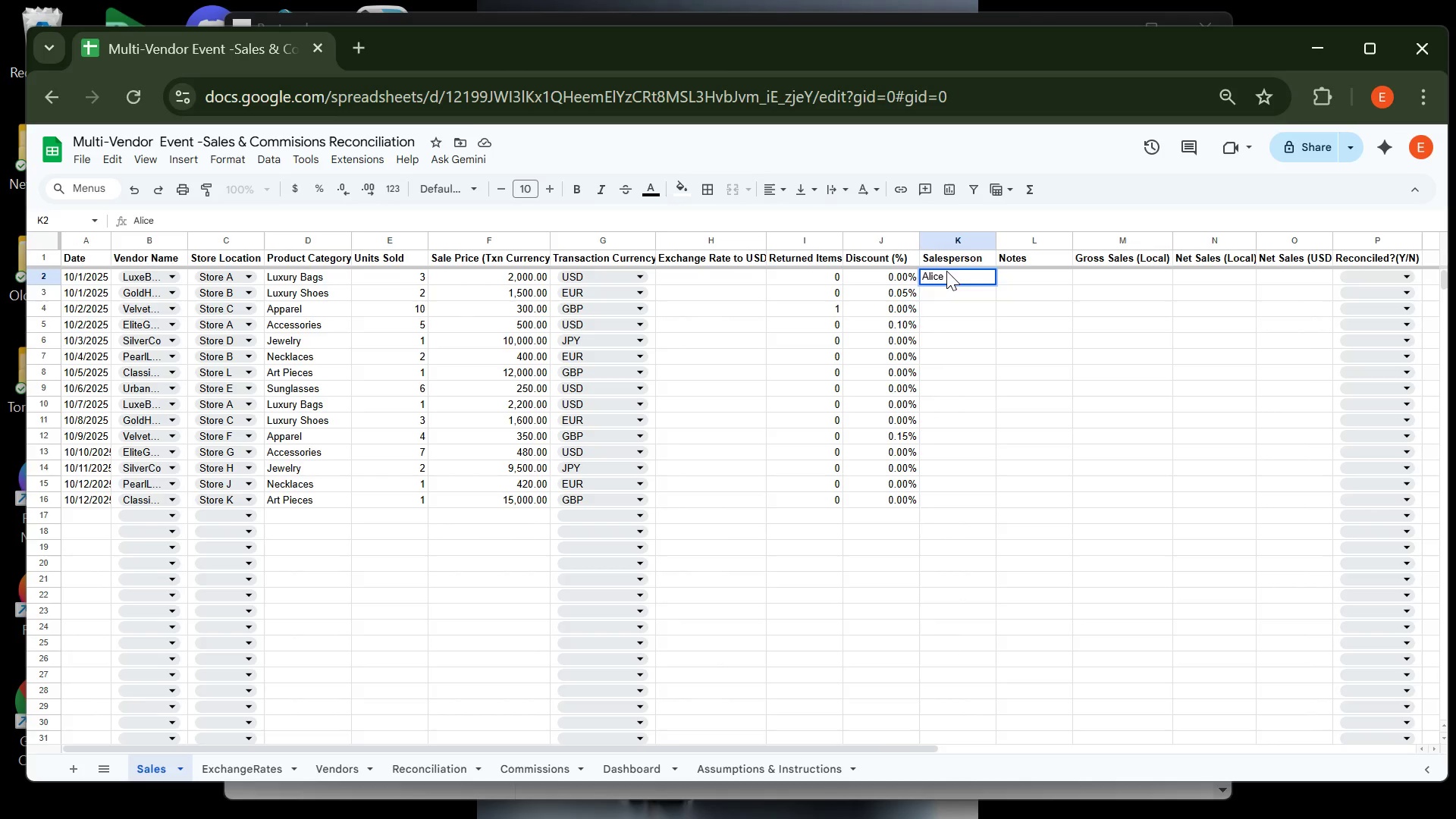 
key(Enter)
 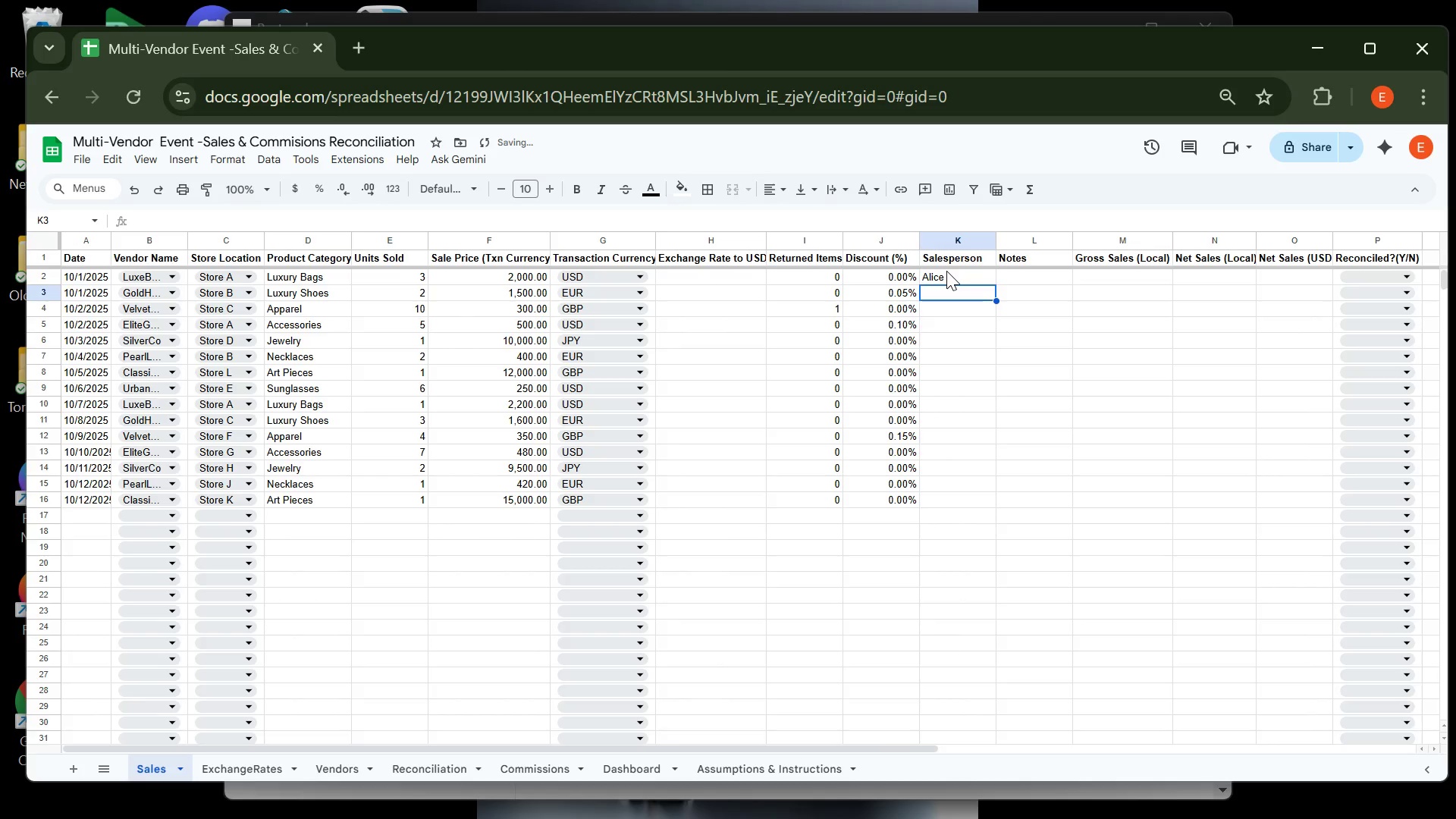 
type(Bob)
 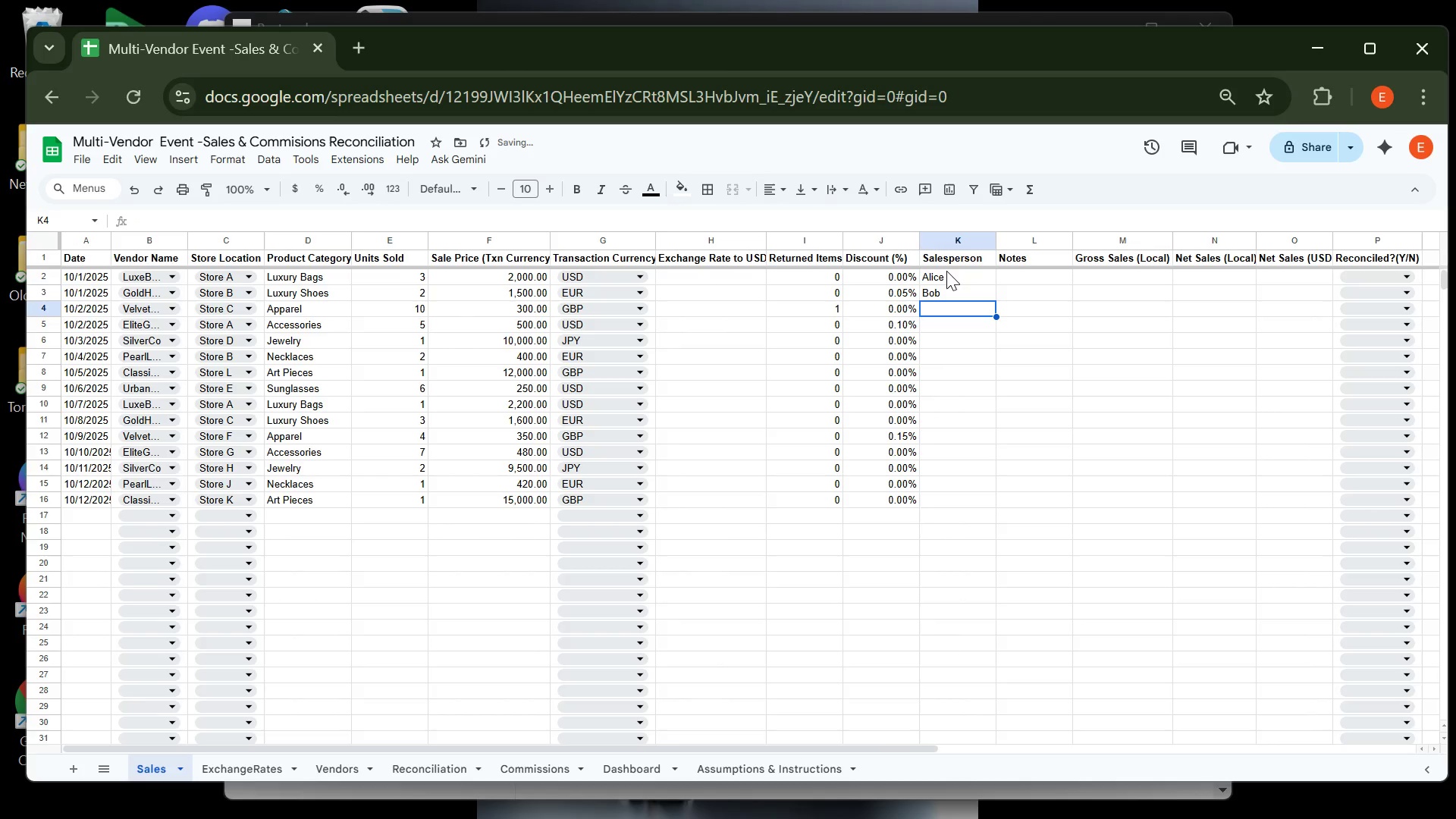 
key(Enter)
 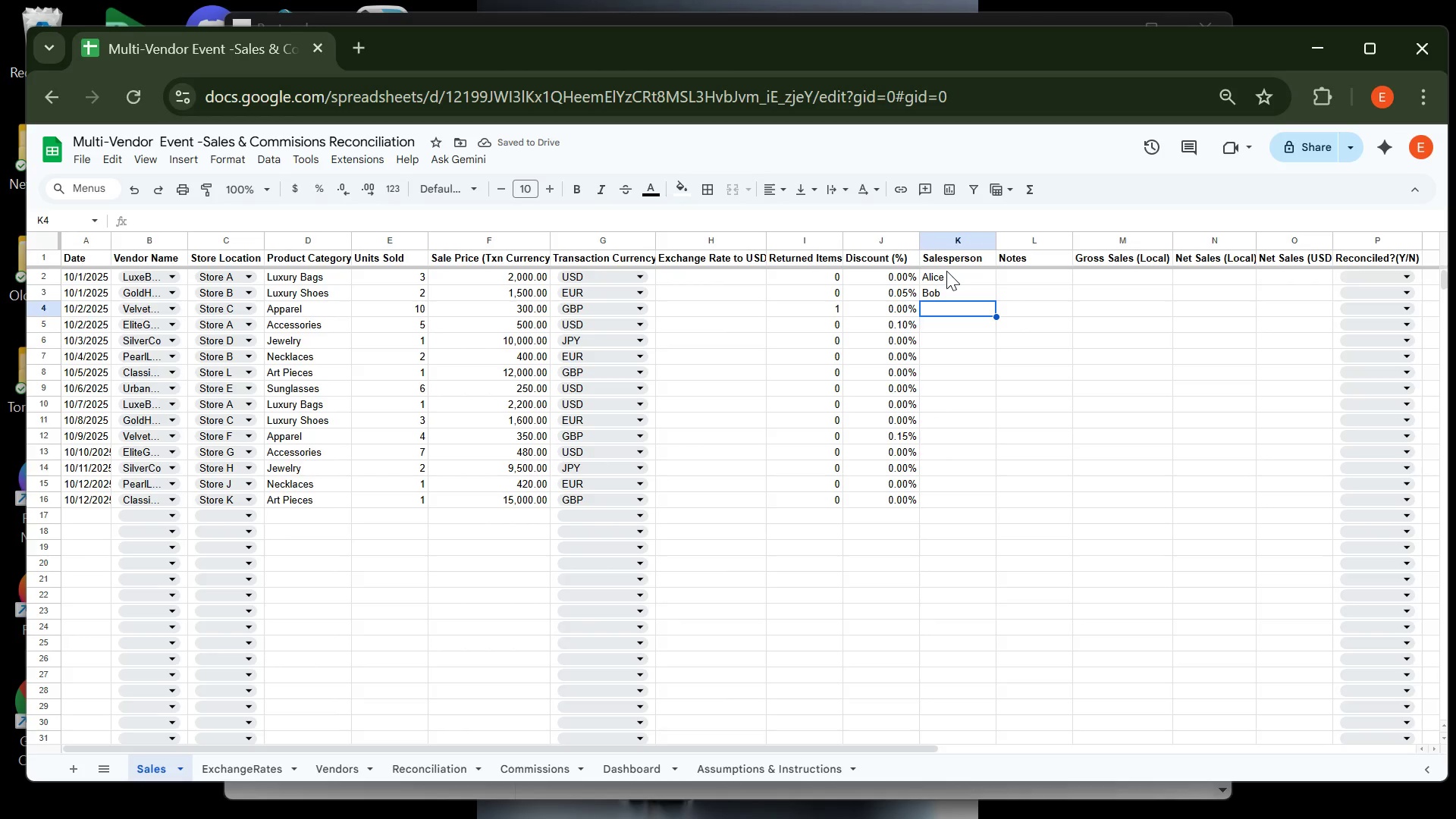 
type(Clara)
 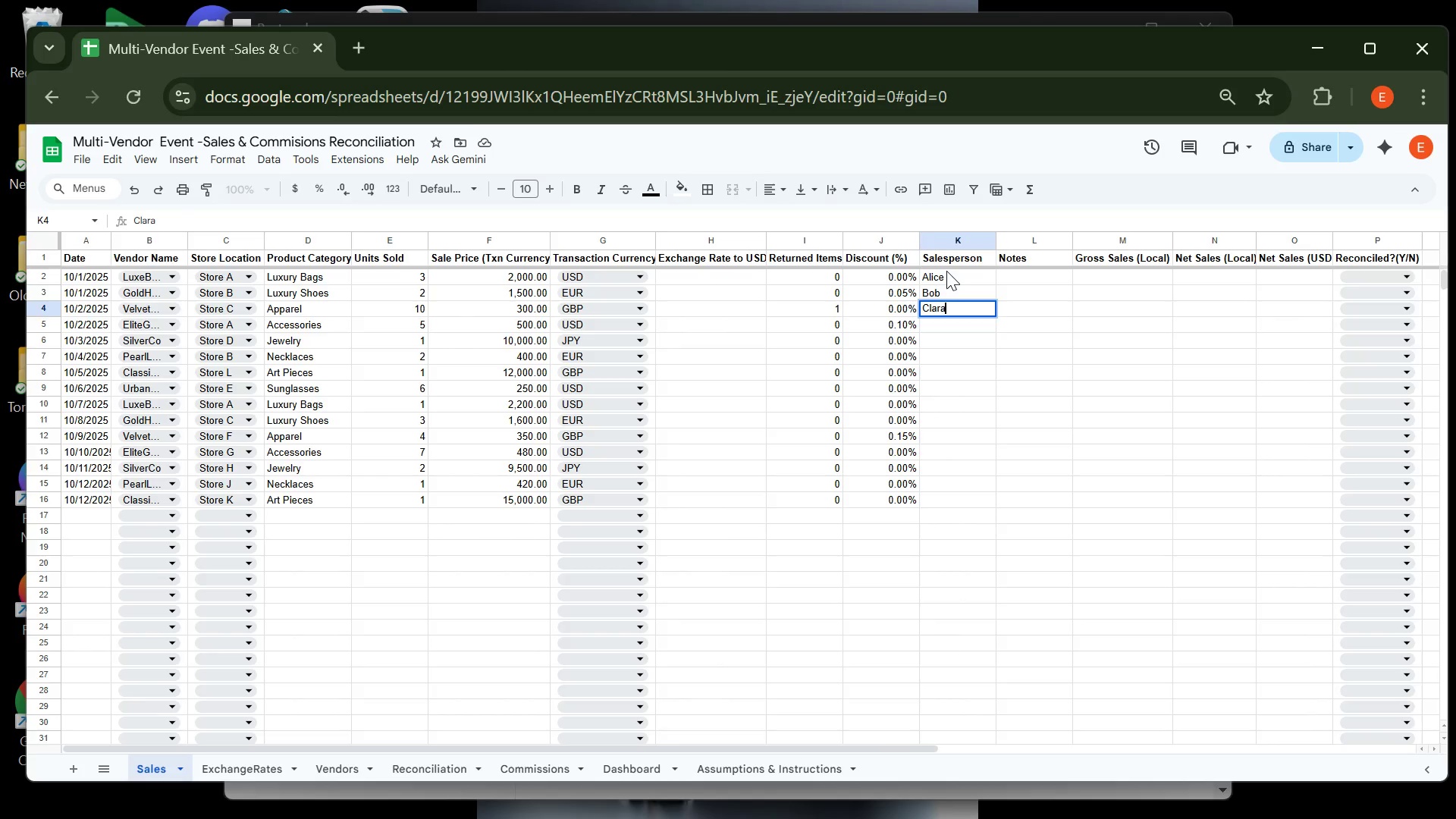 
key(Enter)
 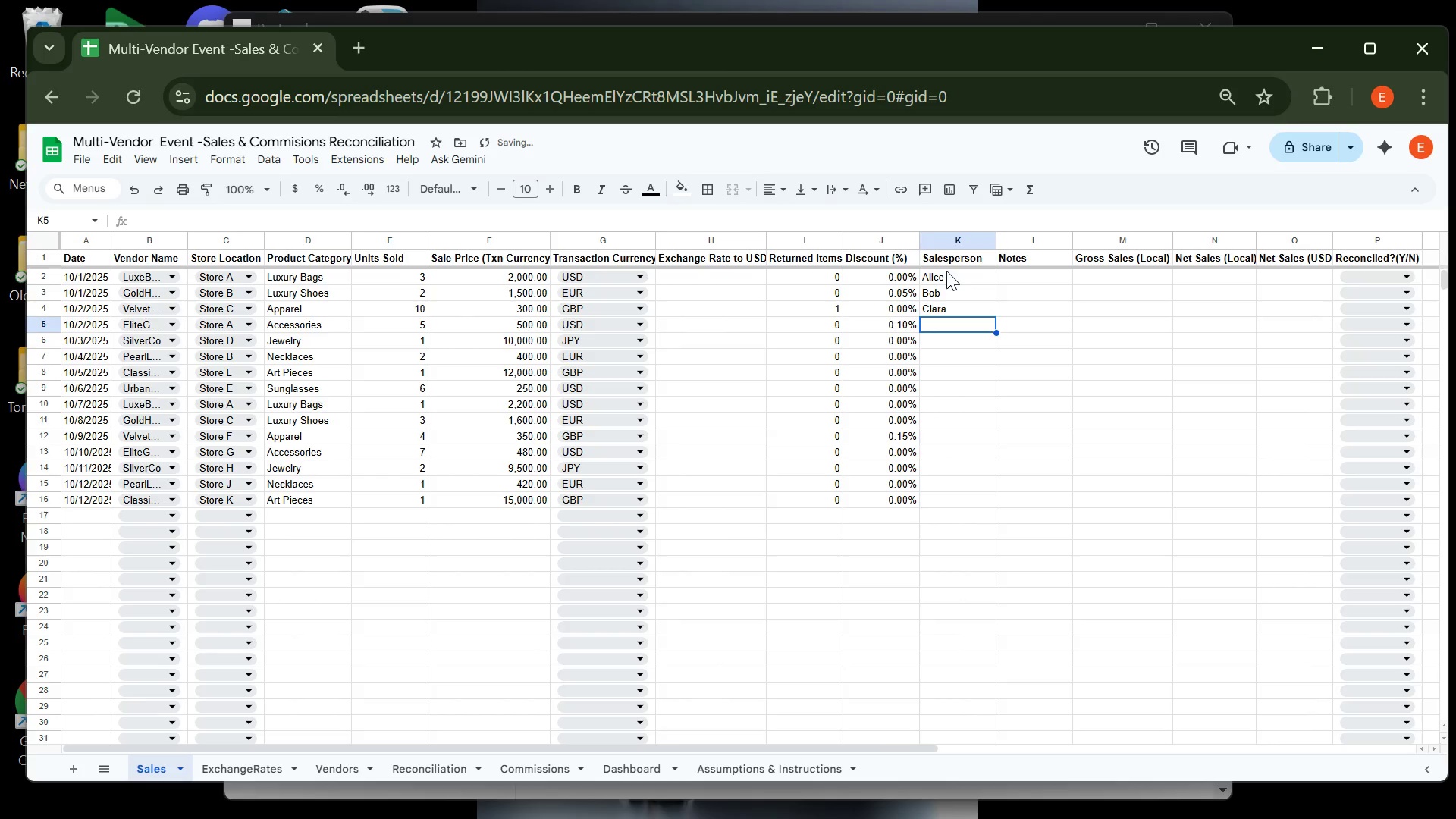 
key(CapsLock)
 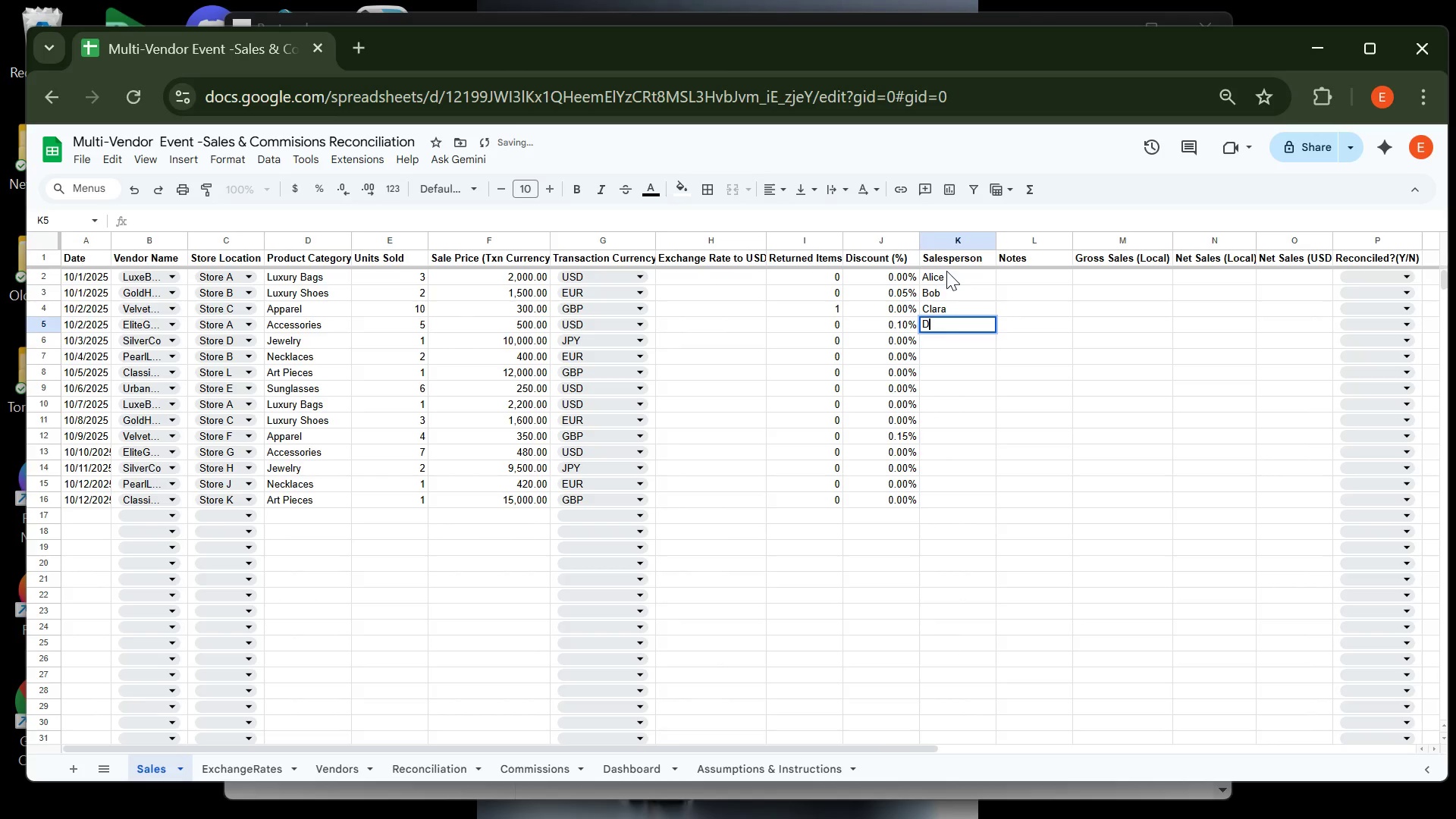 
key(D)
 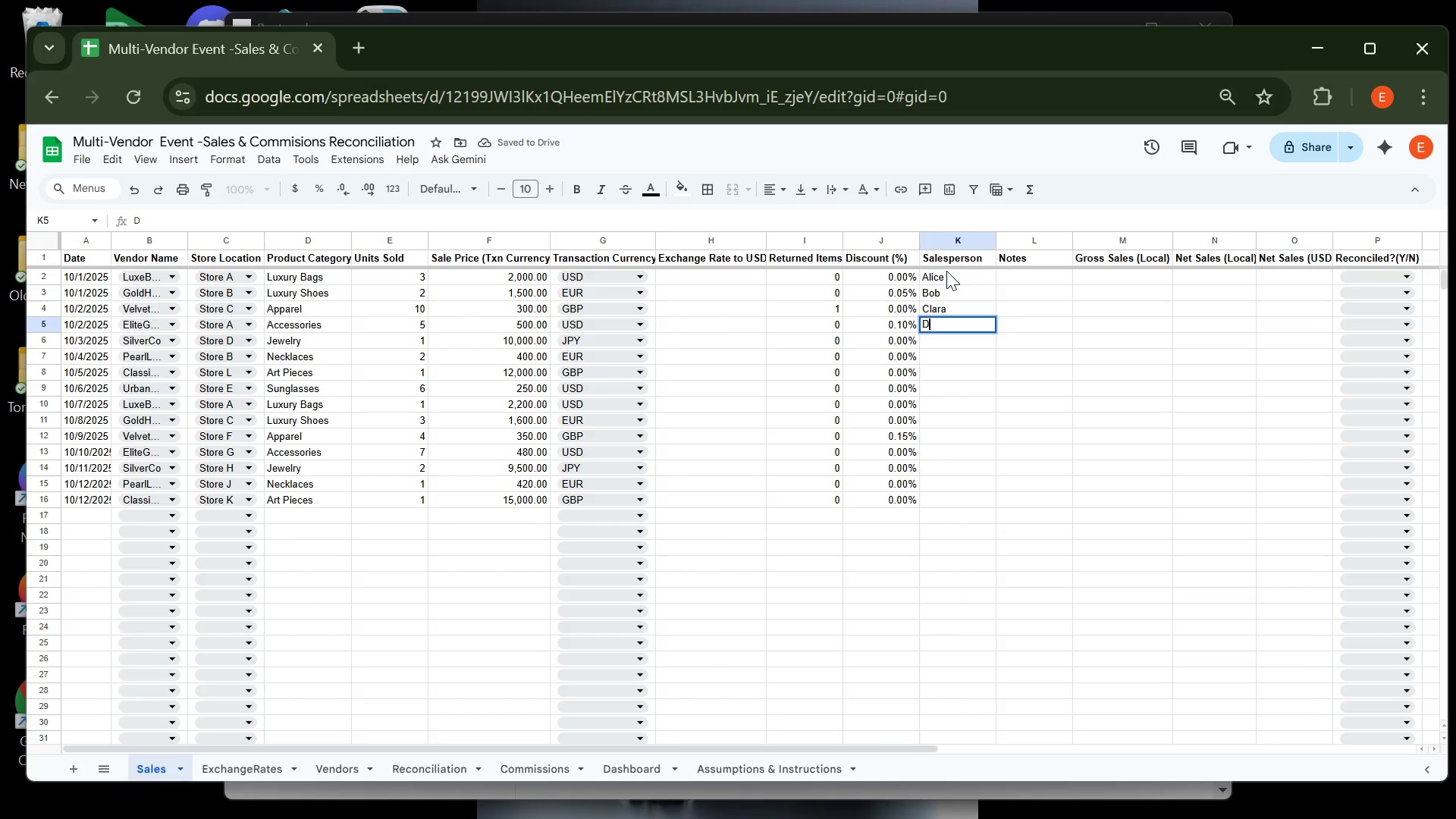 
key(CapsLock)
 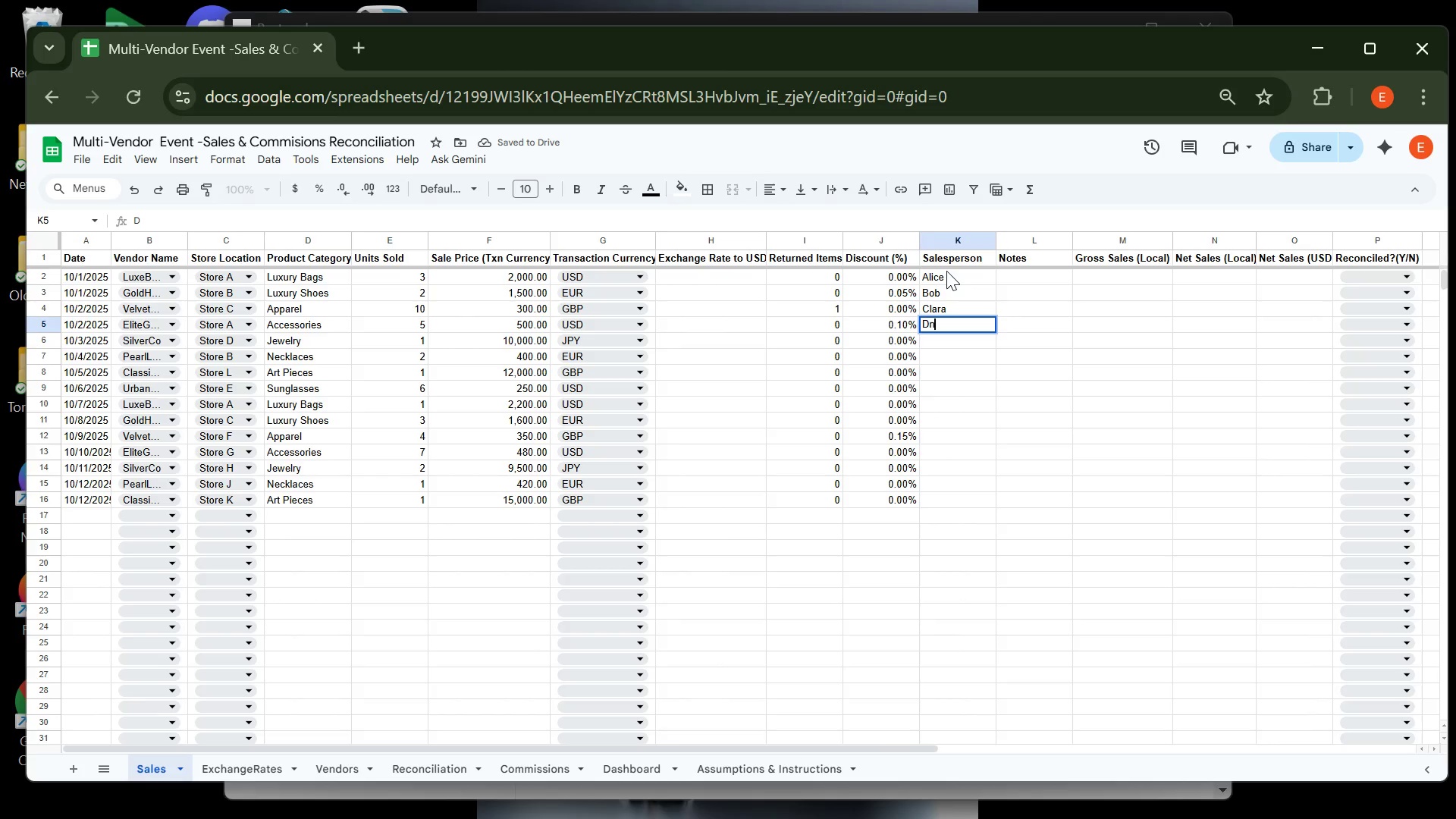 
key(N)
 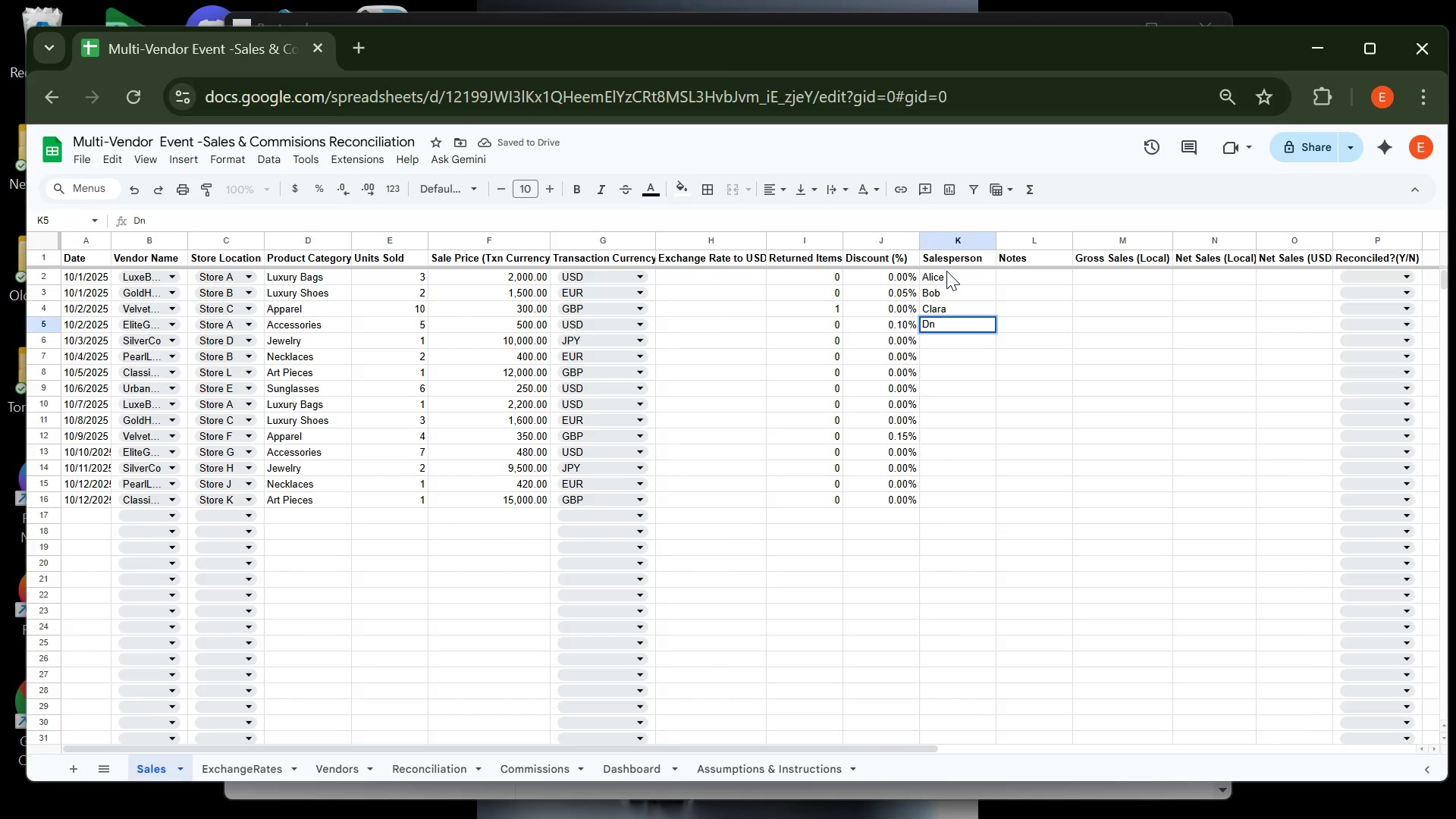 
key(Enter)
 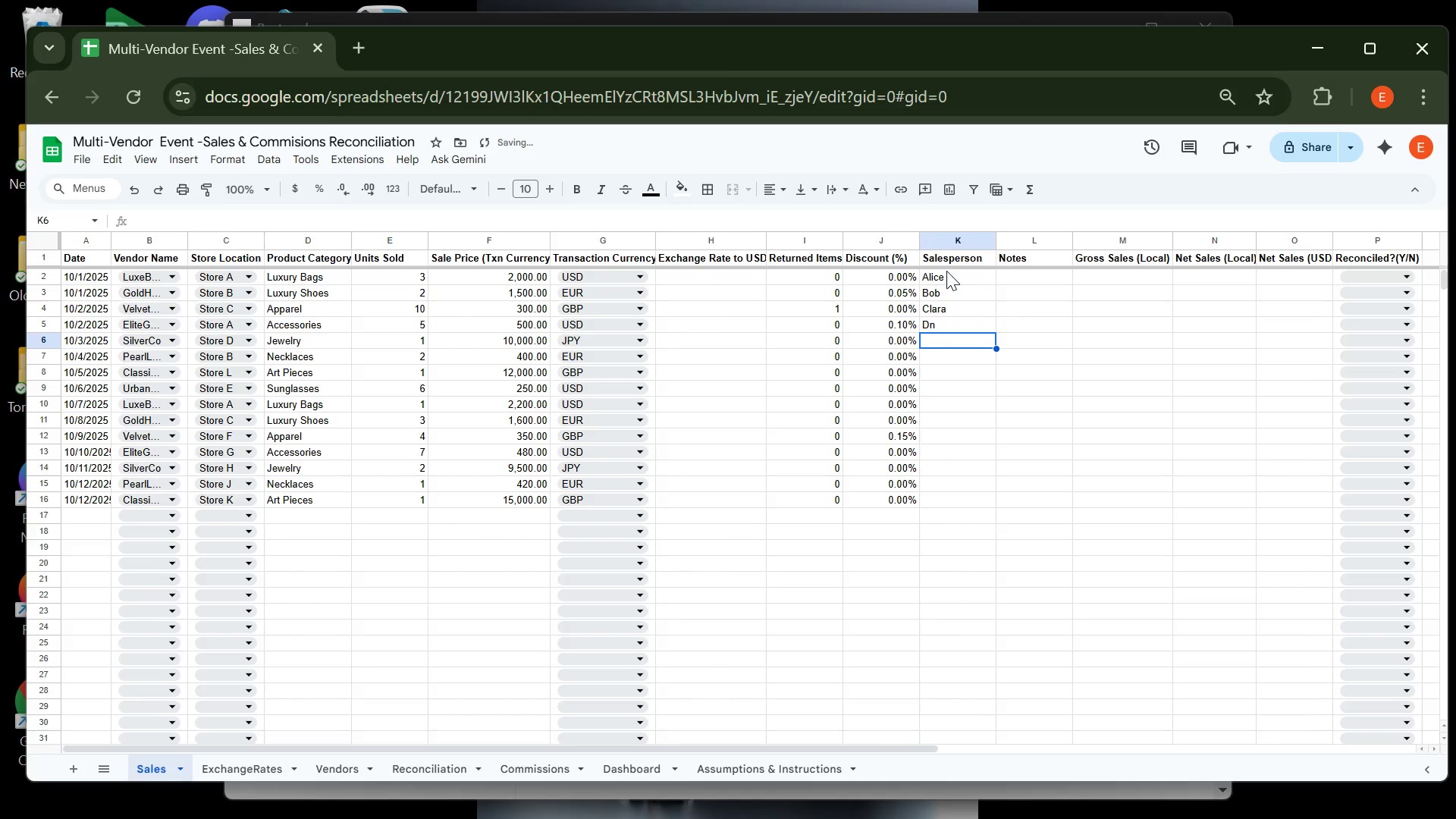 
key(Backspace)
 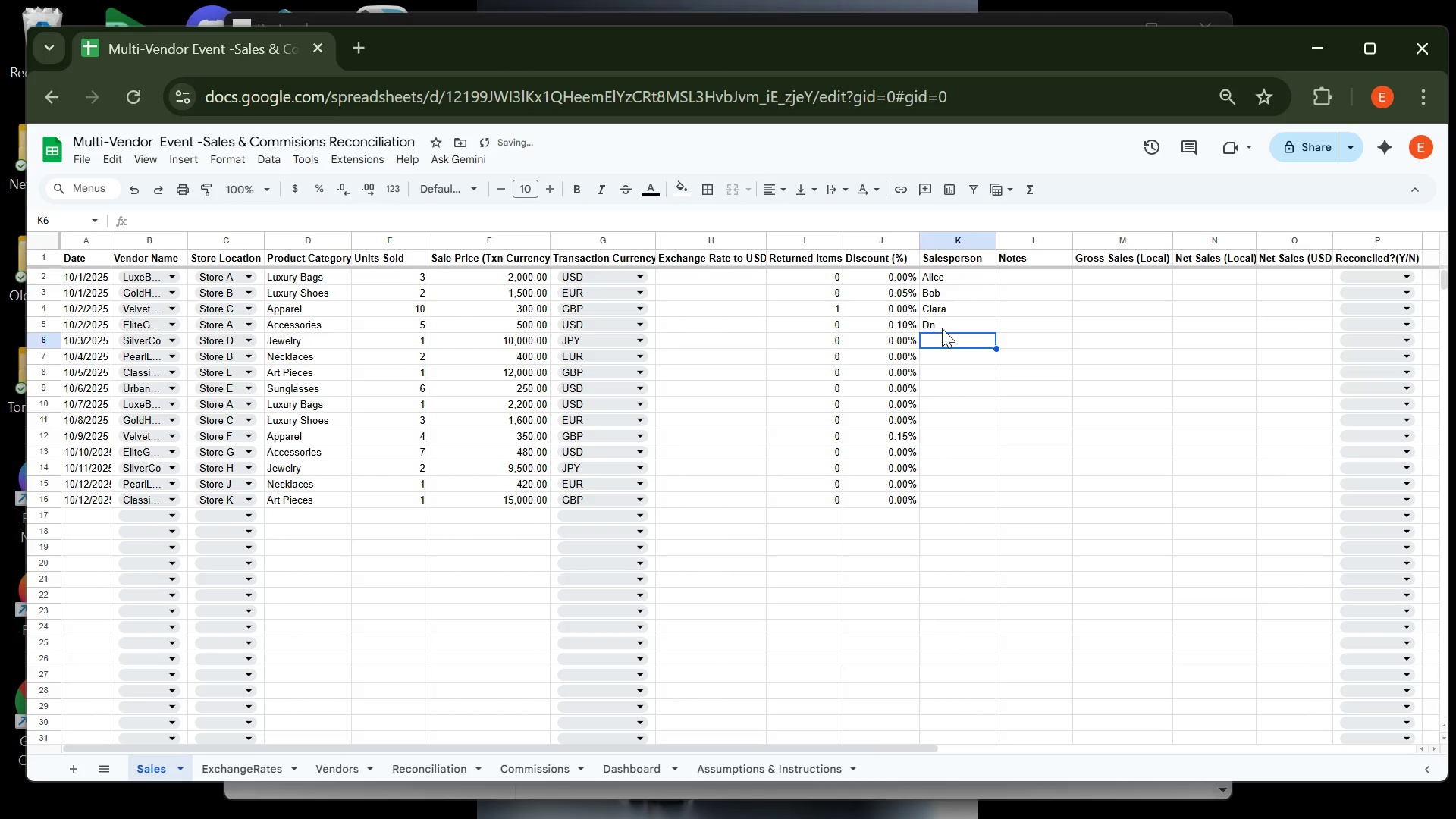 
left_click([942, 328])
 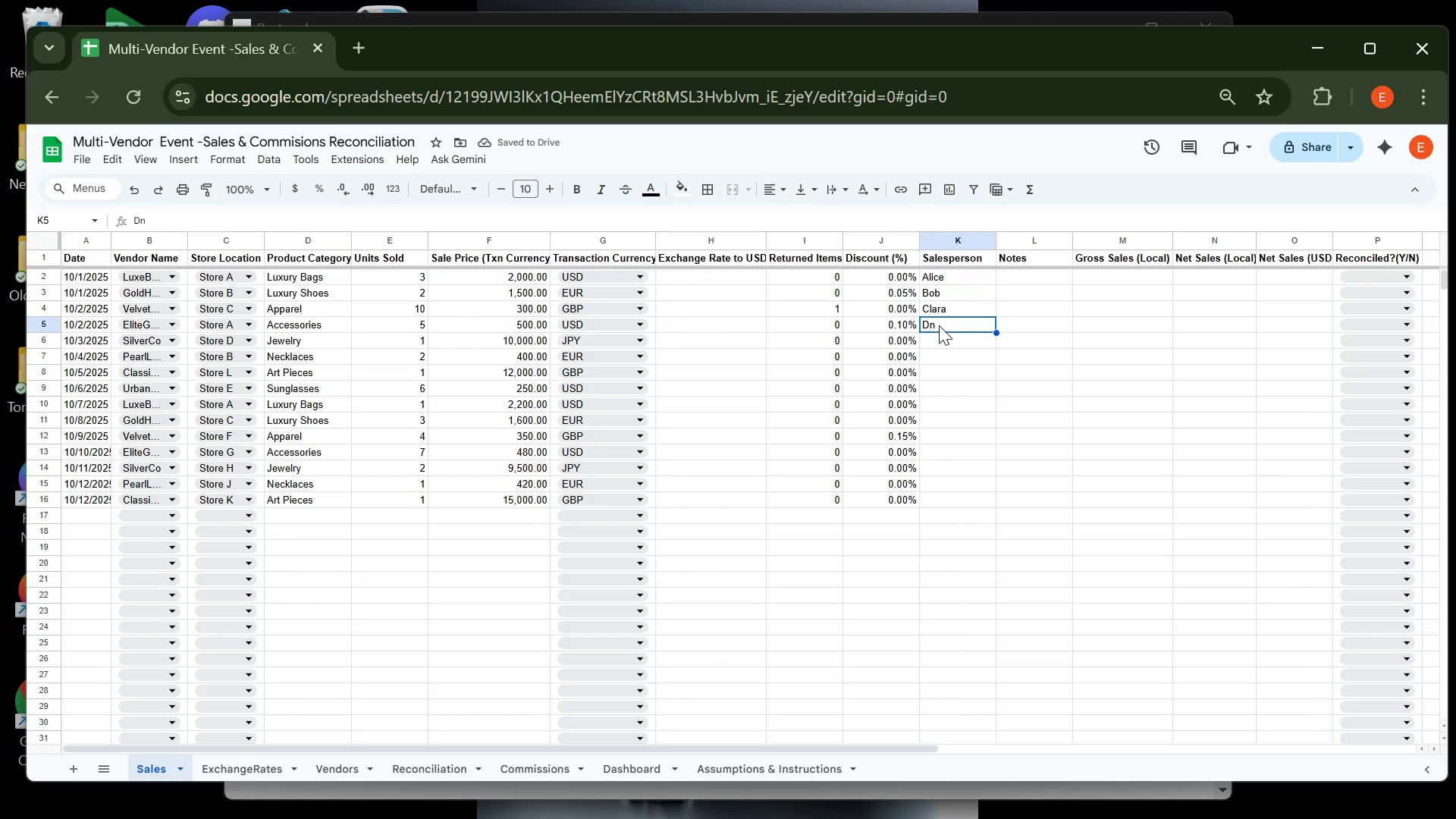 
double_click([939, 325])
 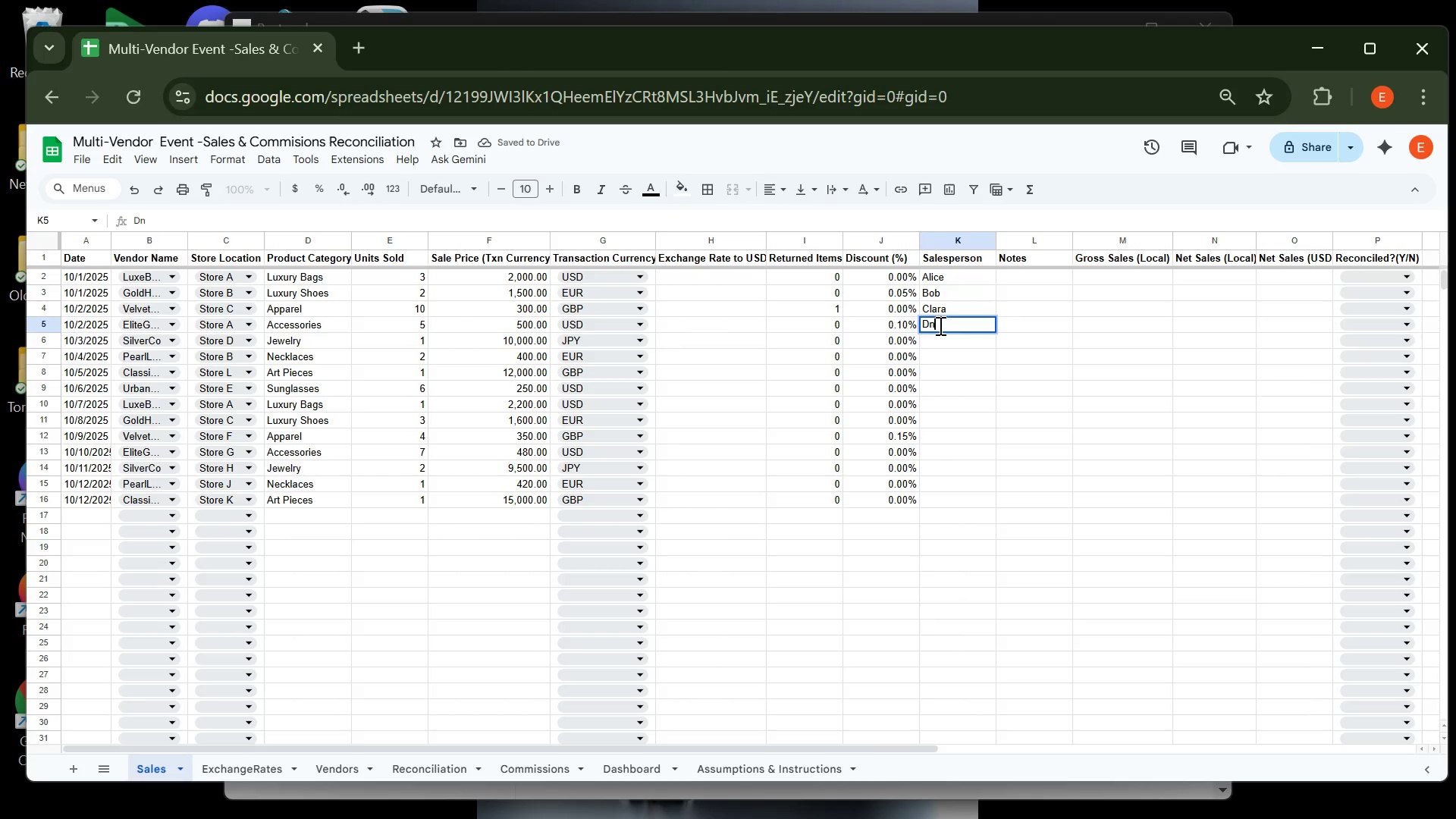 
left_click([939, 325])
 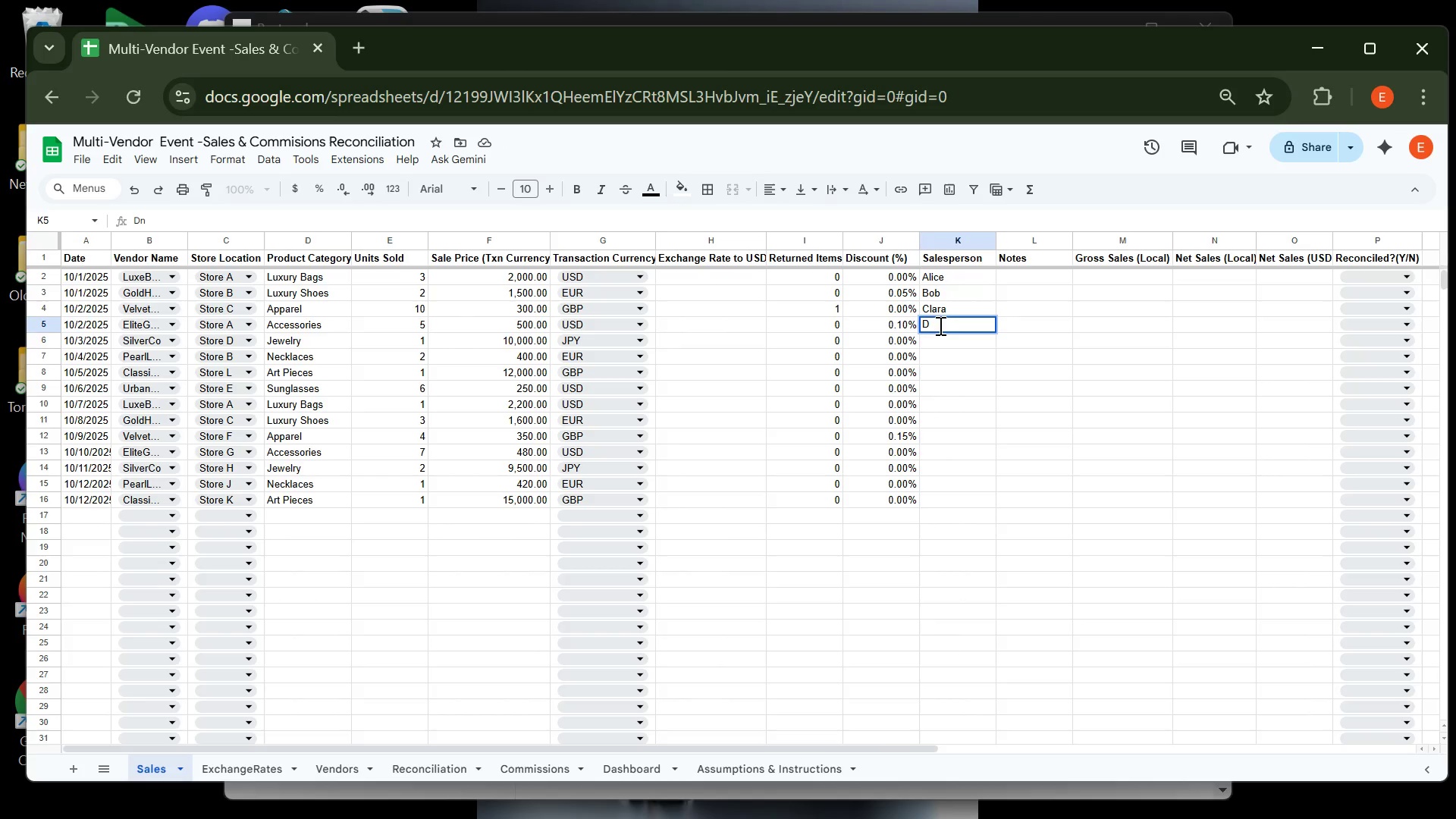 
key(Backspace)
type(an)
 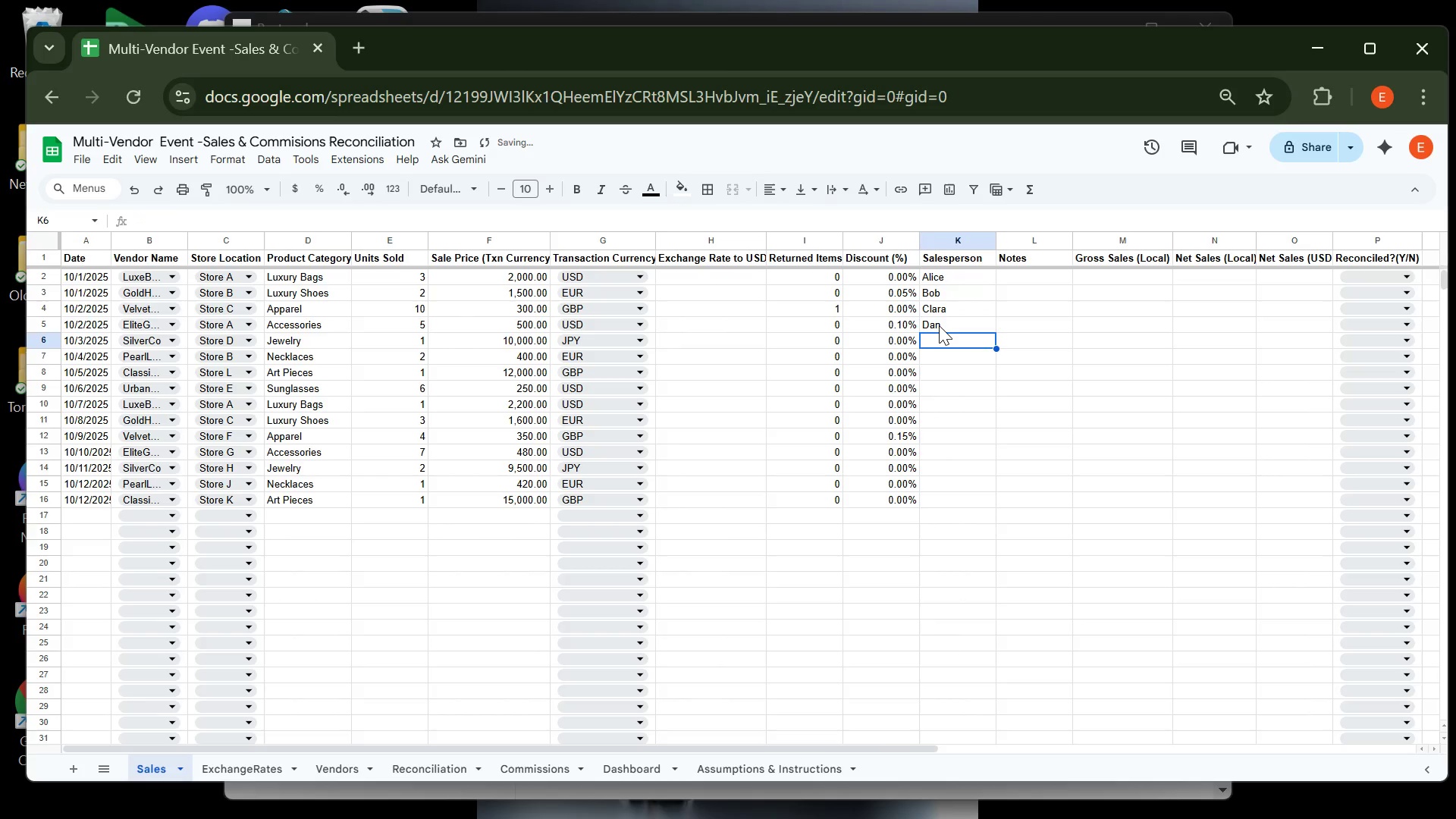 
key(Enter)
 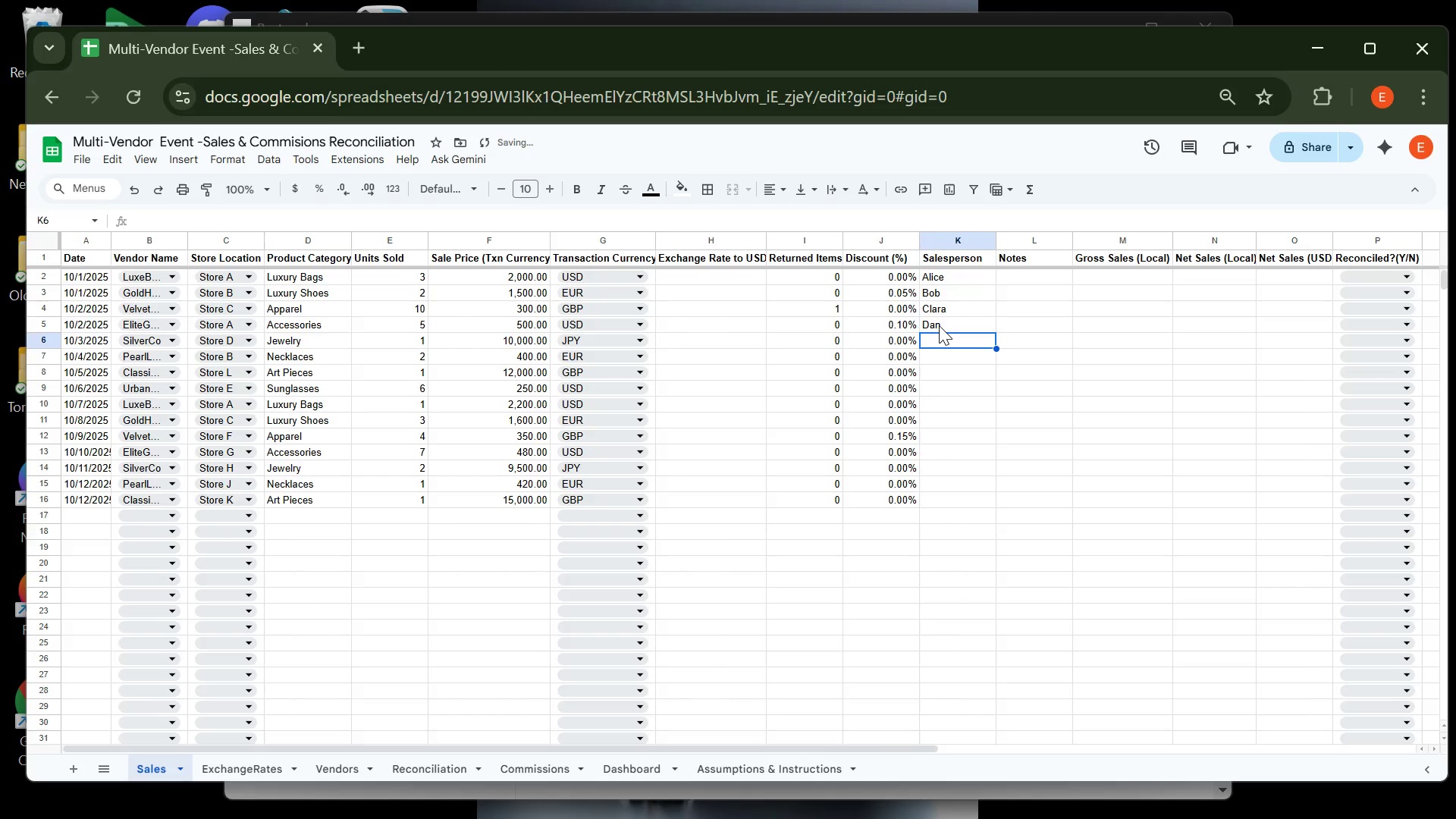 
type(Eric)
 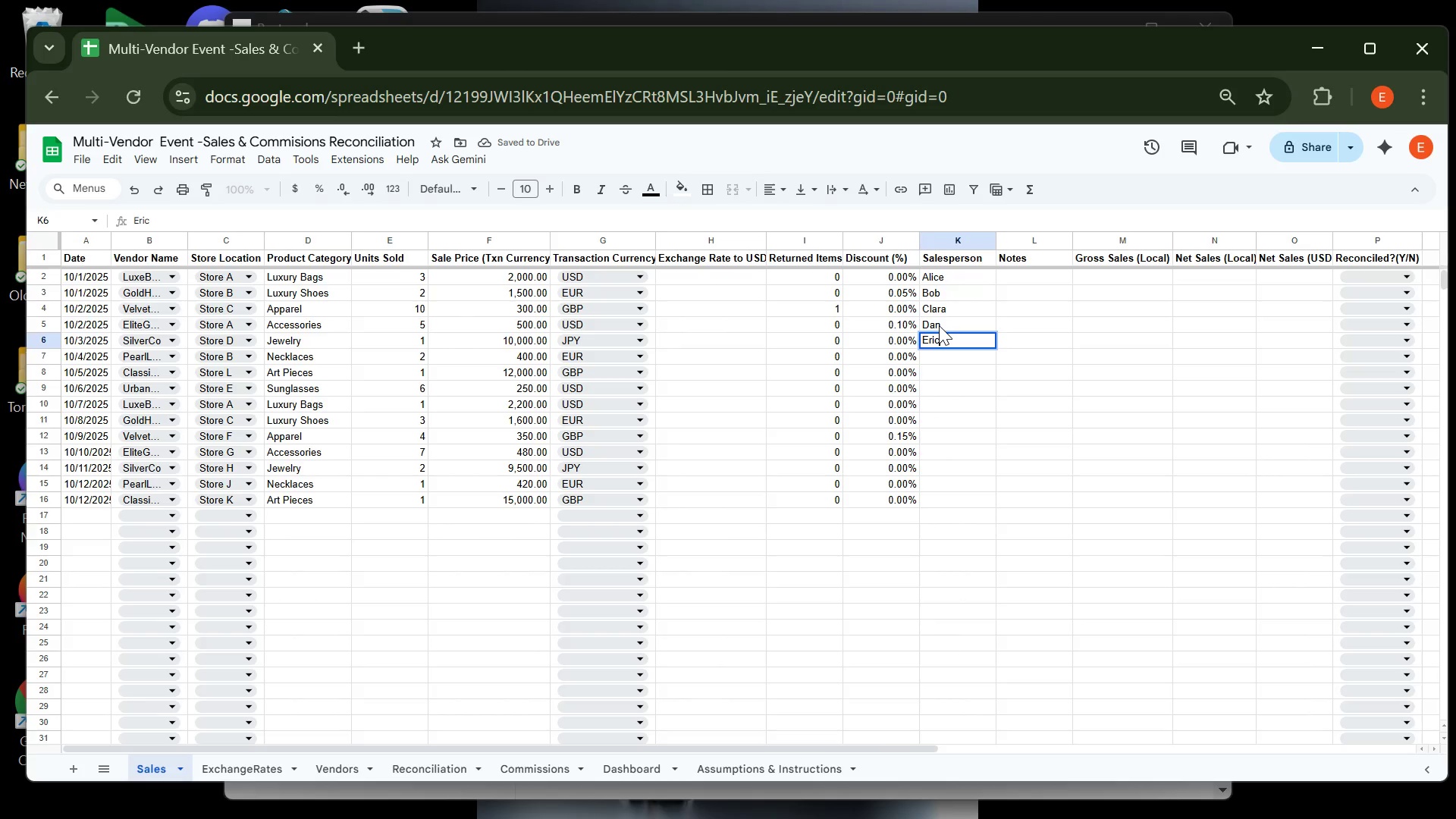 
key(Enter)
 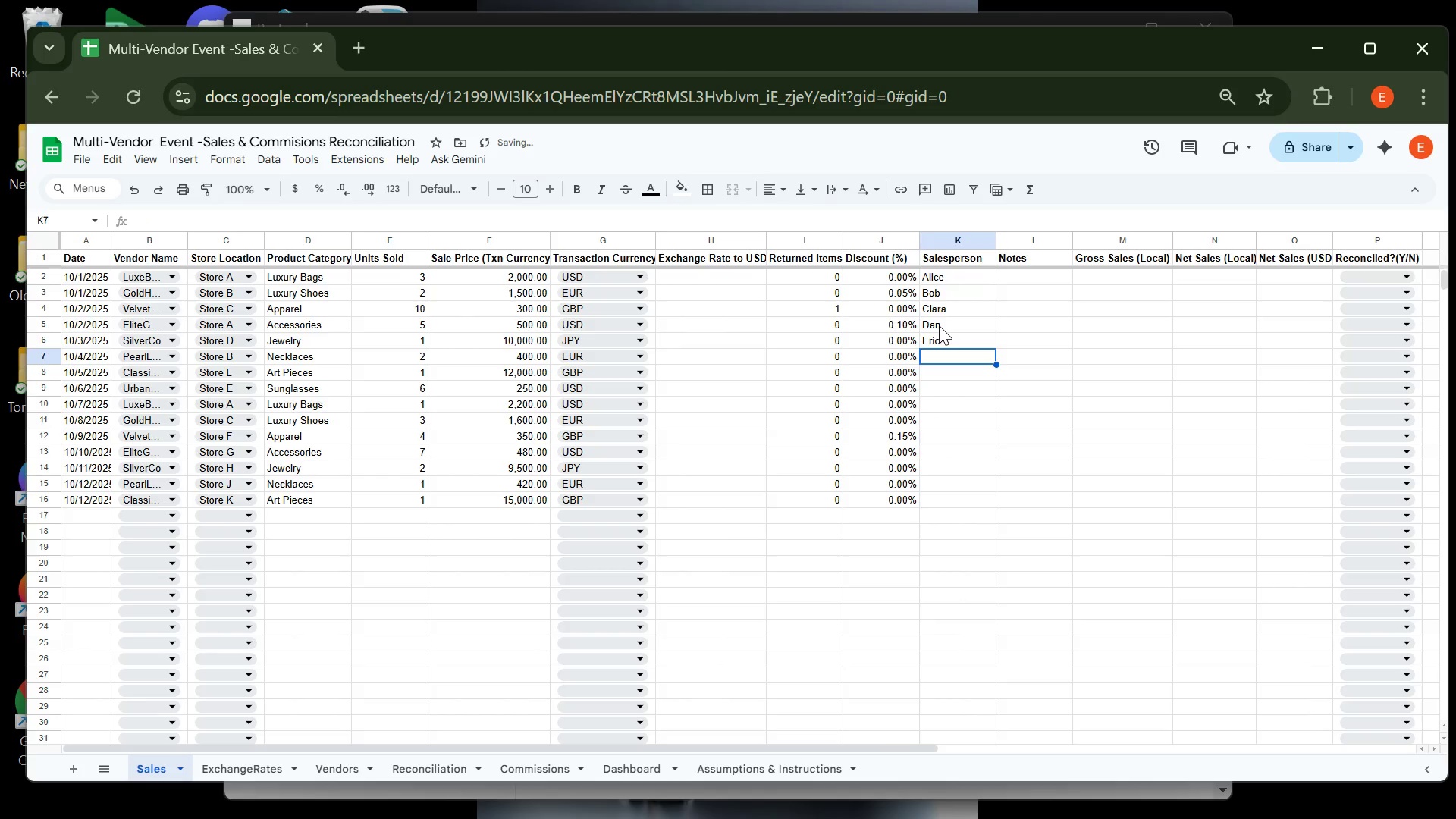 
type(Faye)
 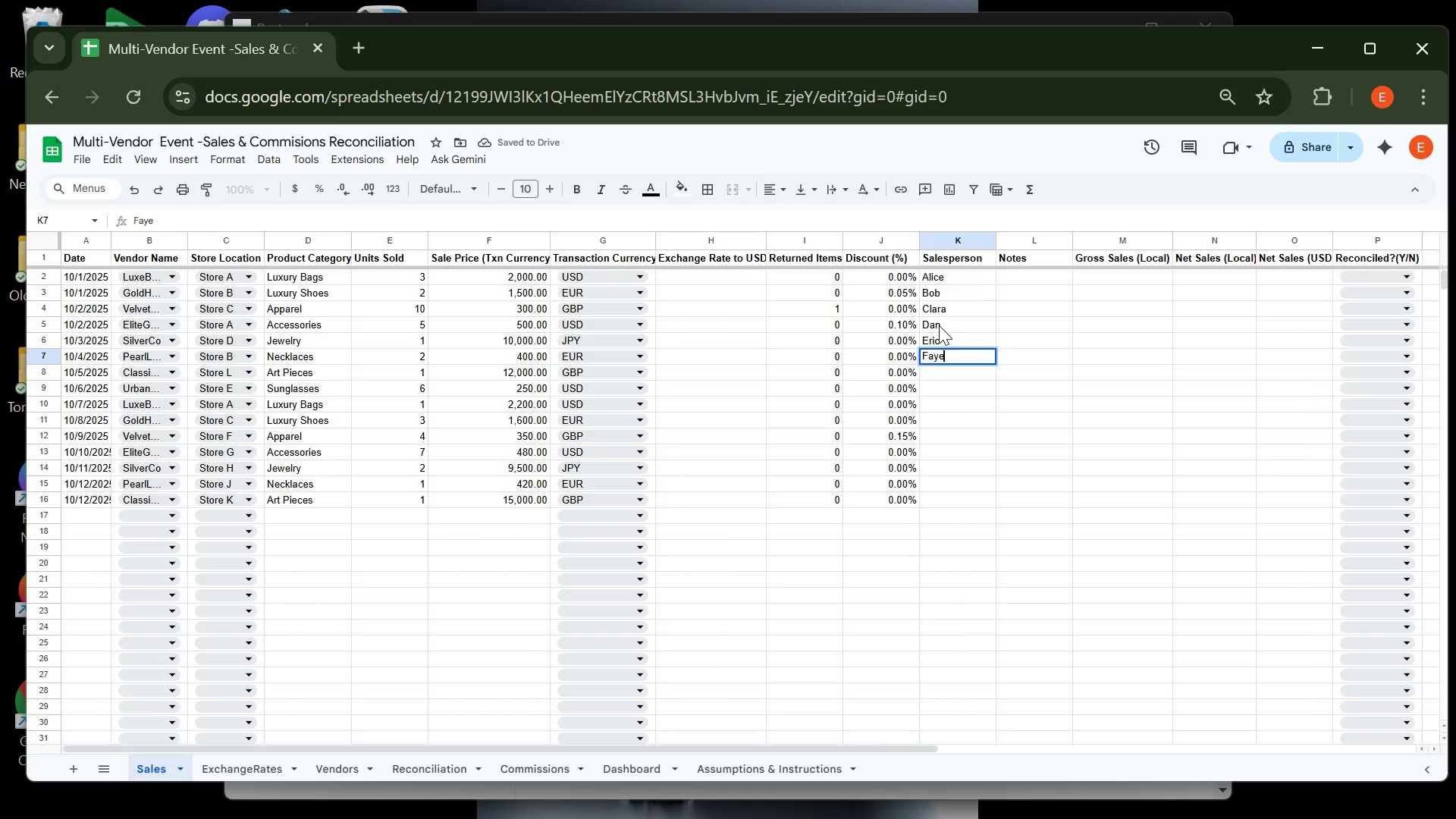 
key(Enter)
 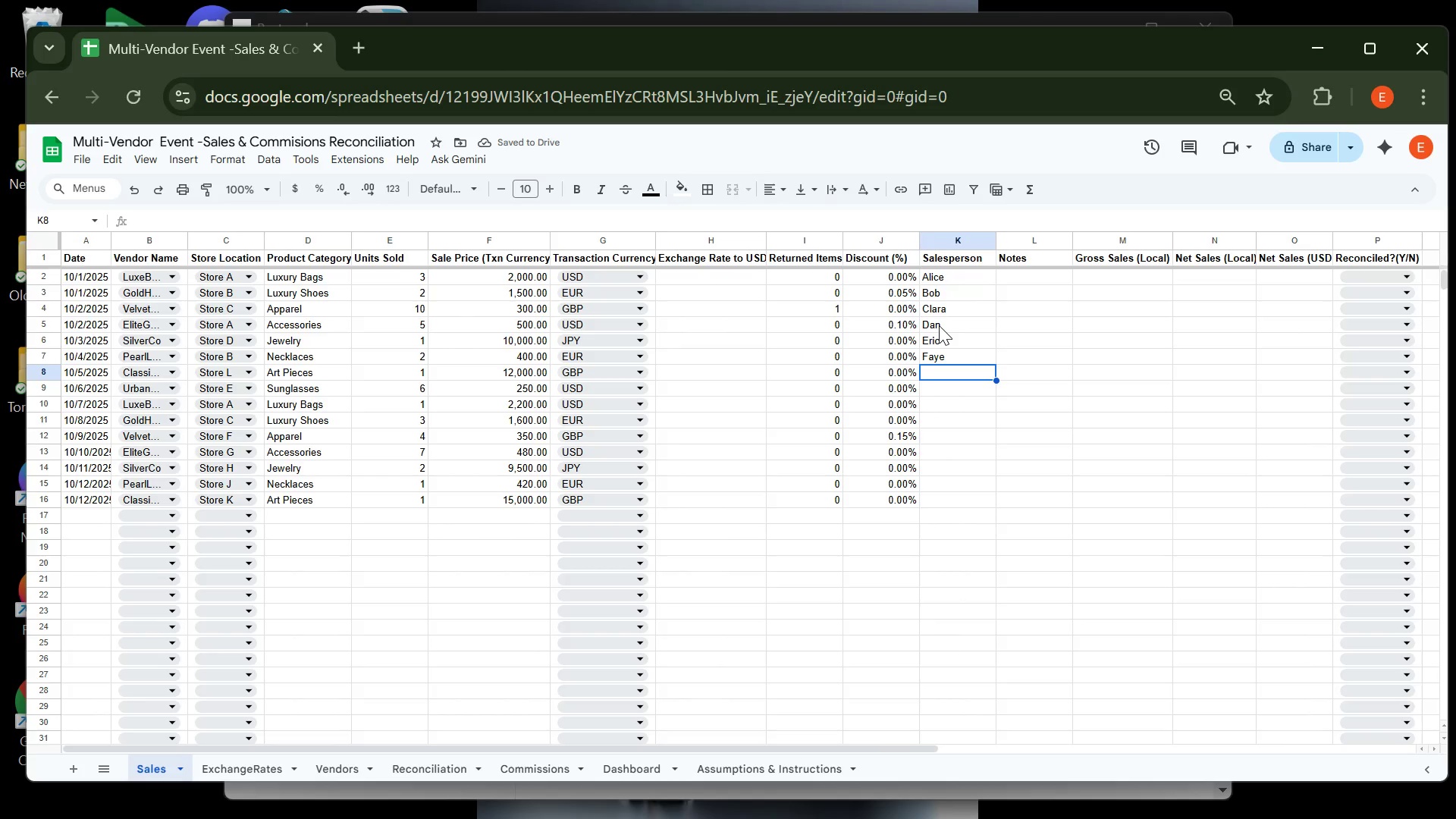 
type(Grage)
key(Backspace)
key(Backspace)
type(ce)
 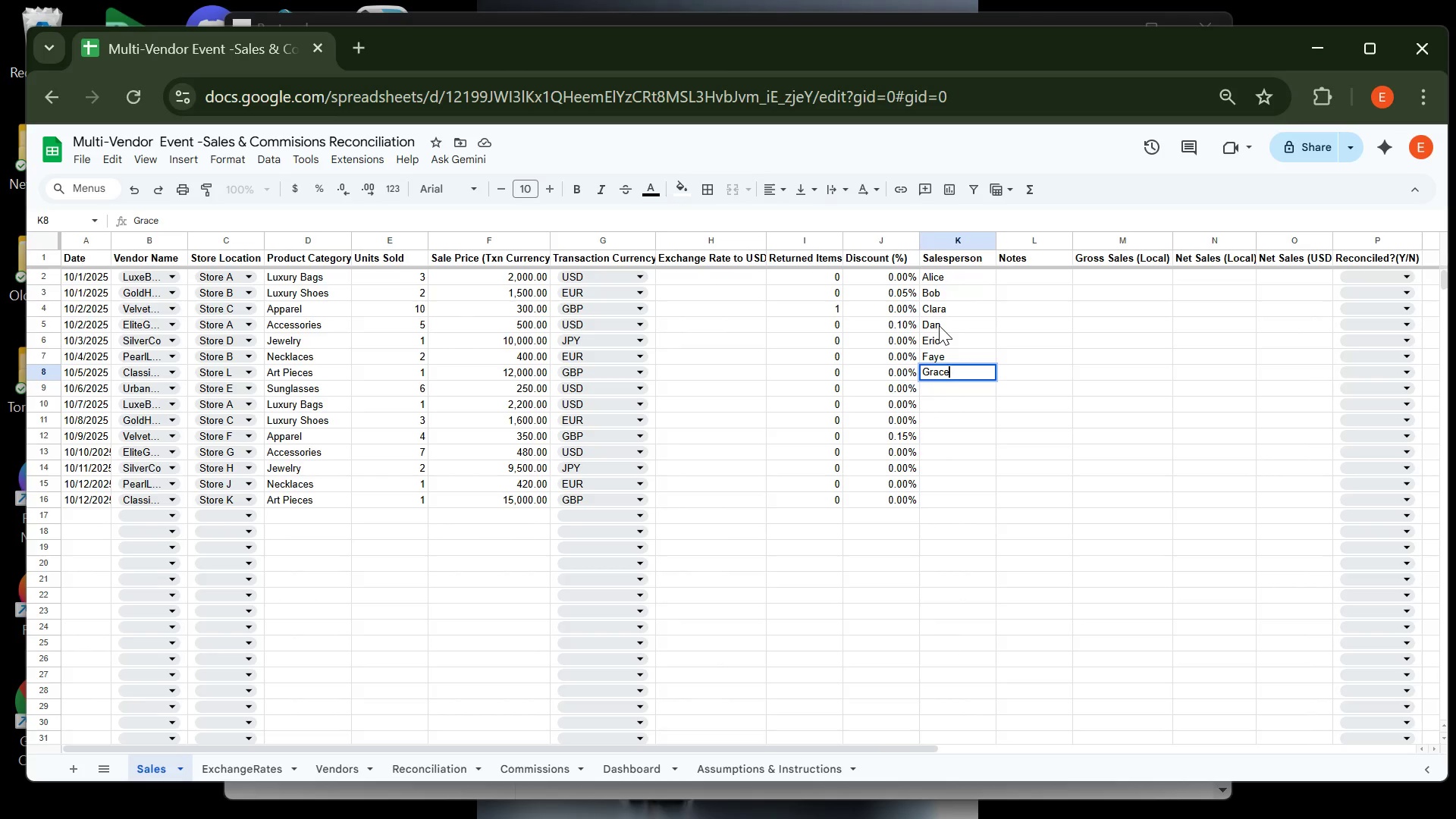 
key(Enter)
 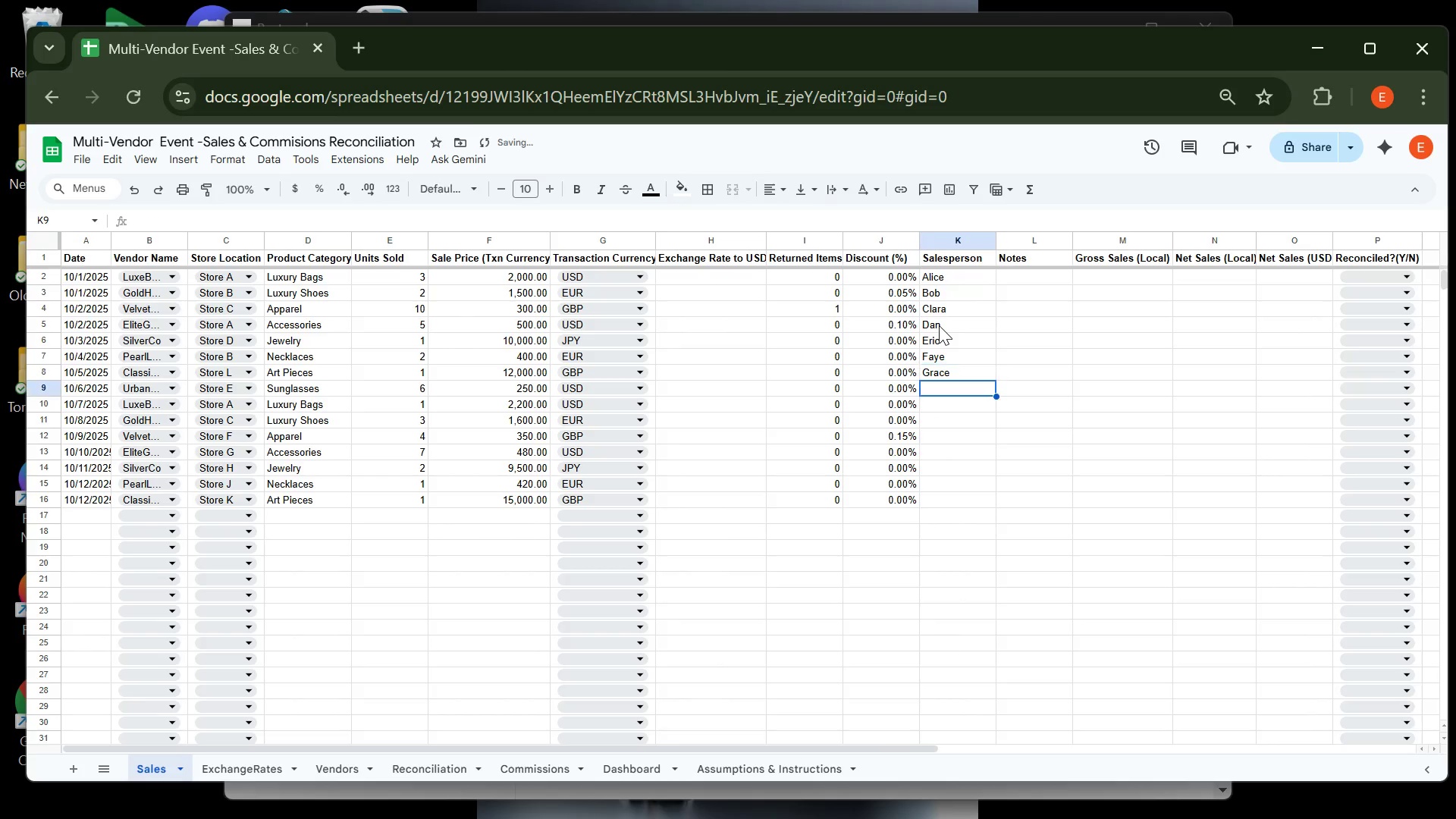 
type(Harold)
 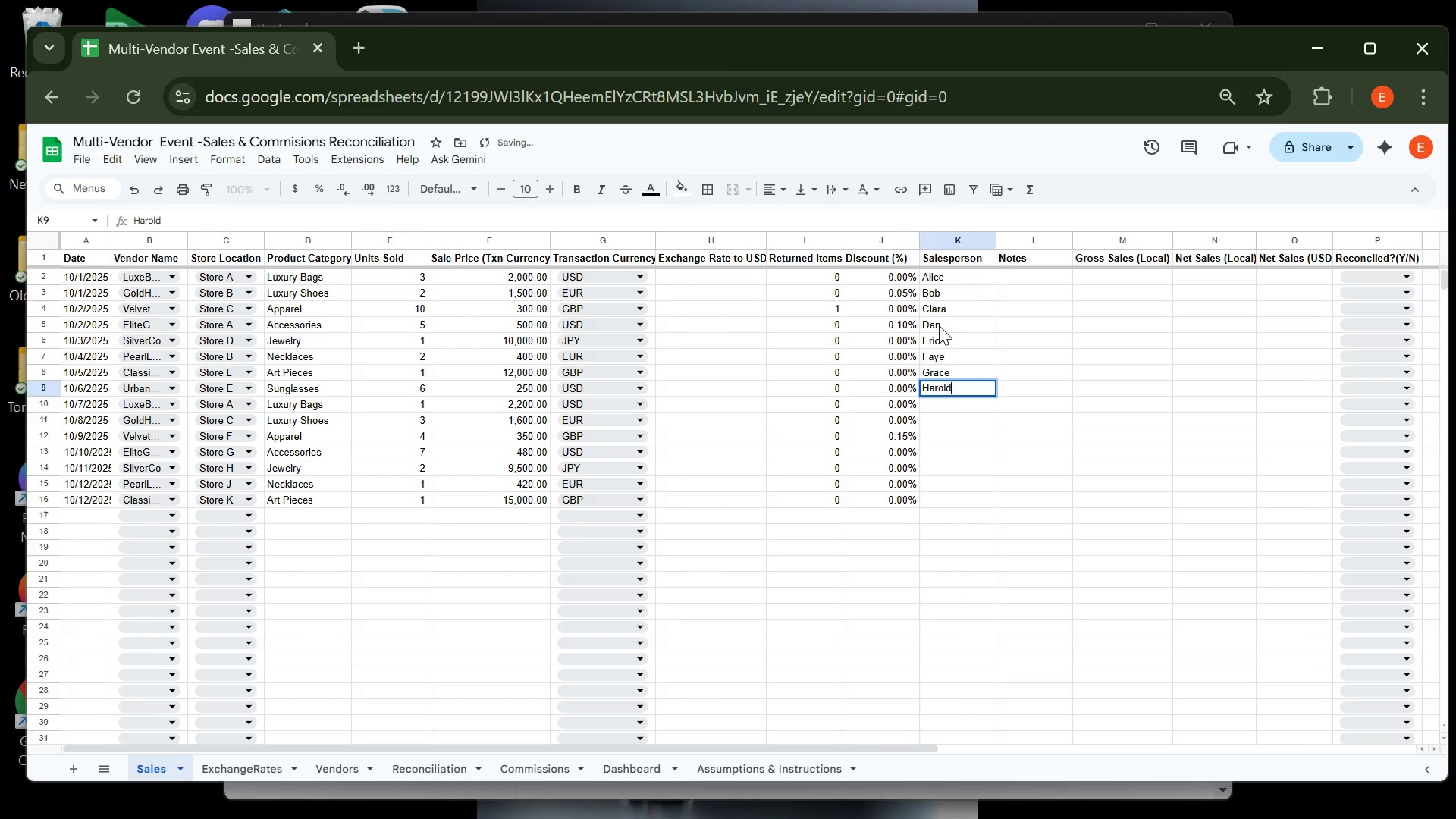 
key(Enter)
 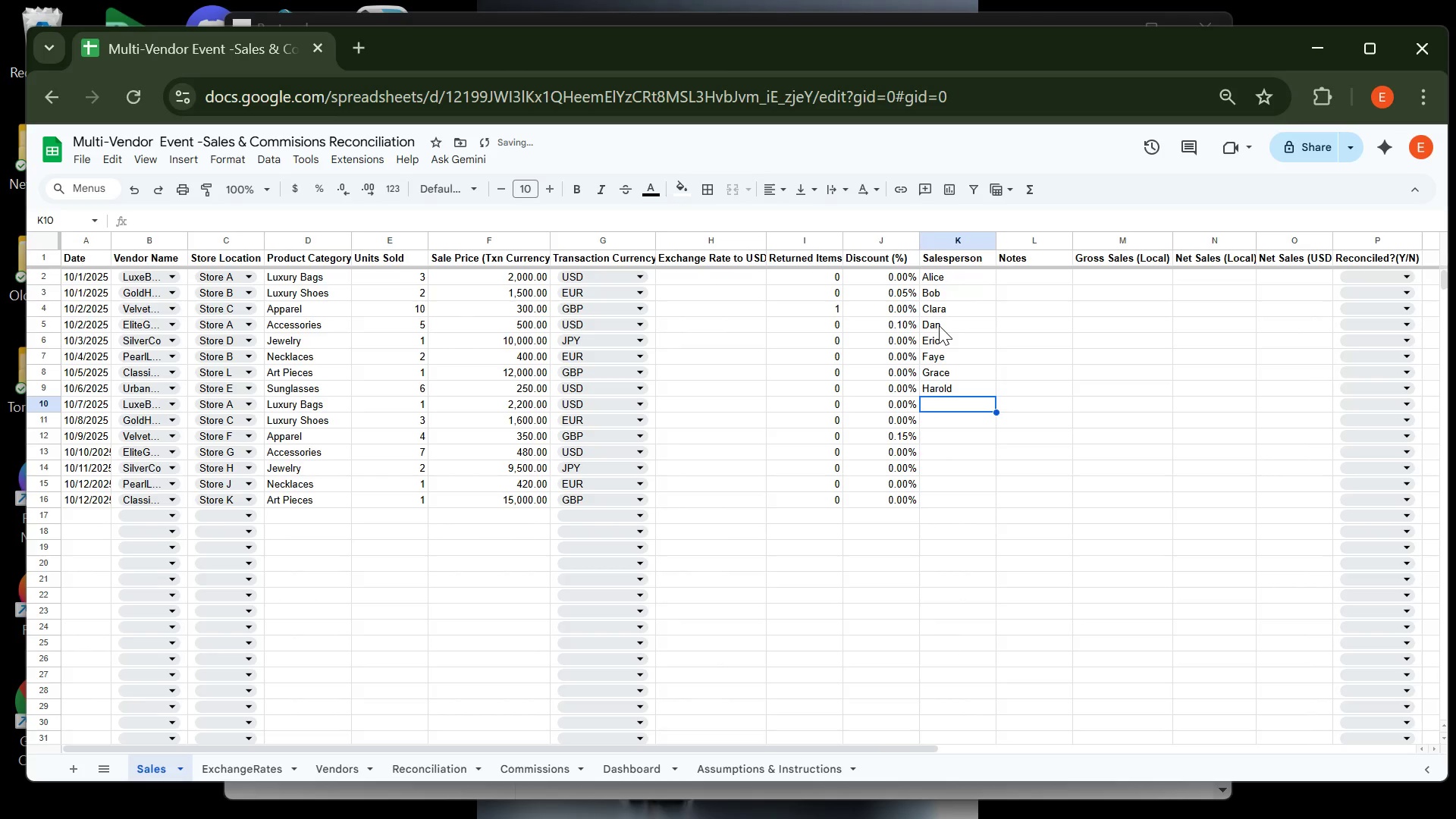 
type(Ian)
 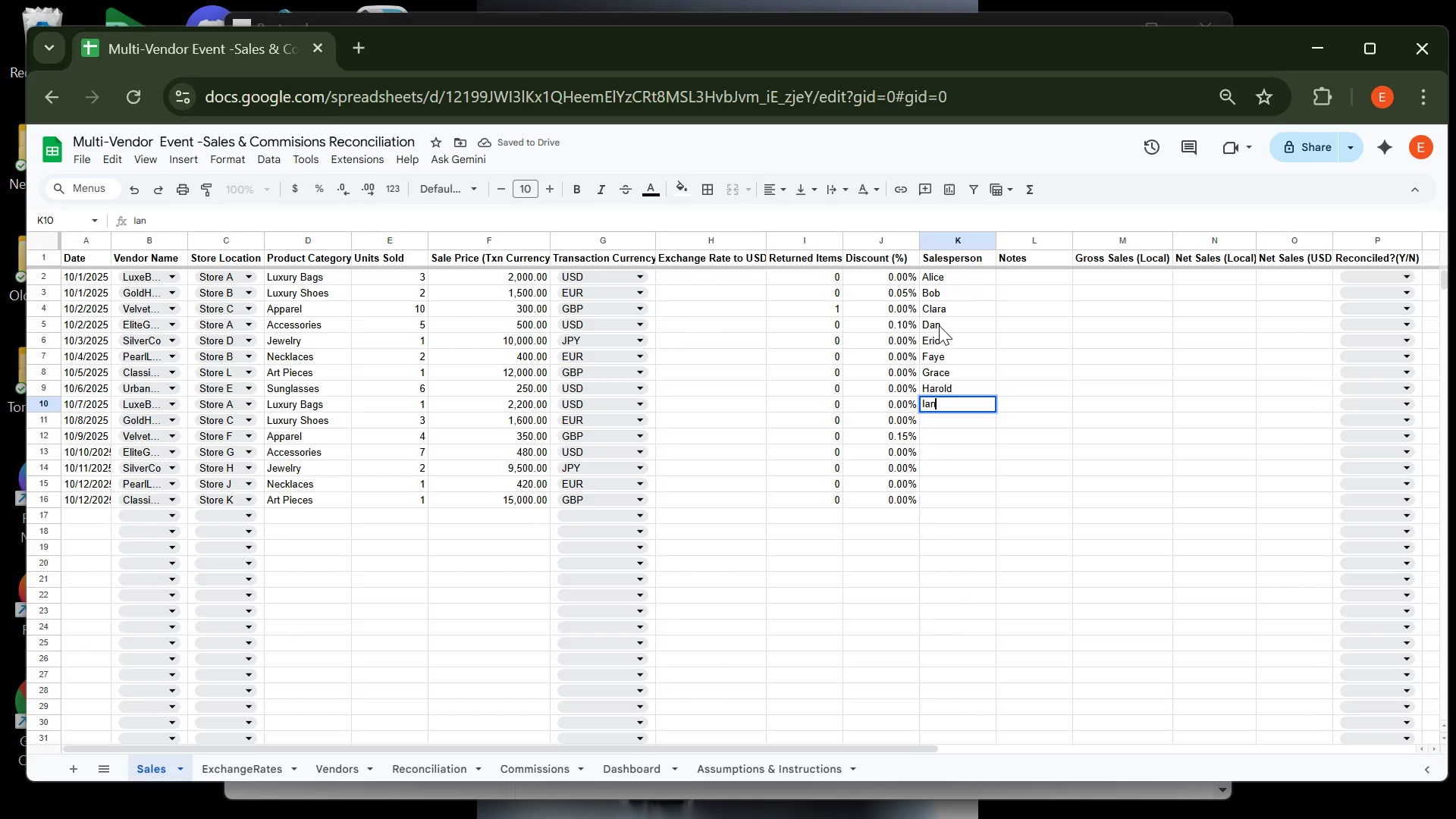 
key(Enter)
 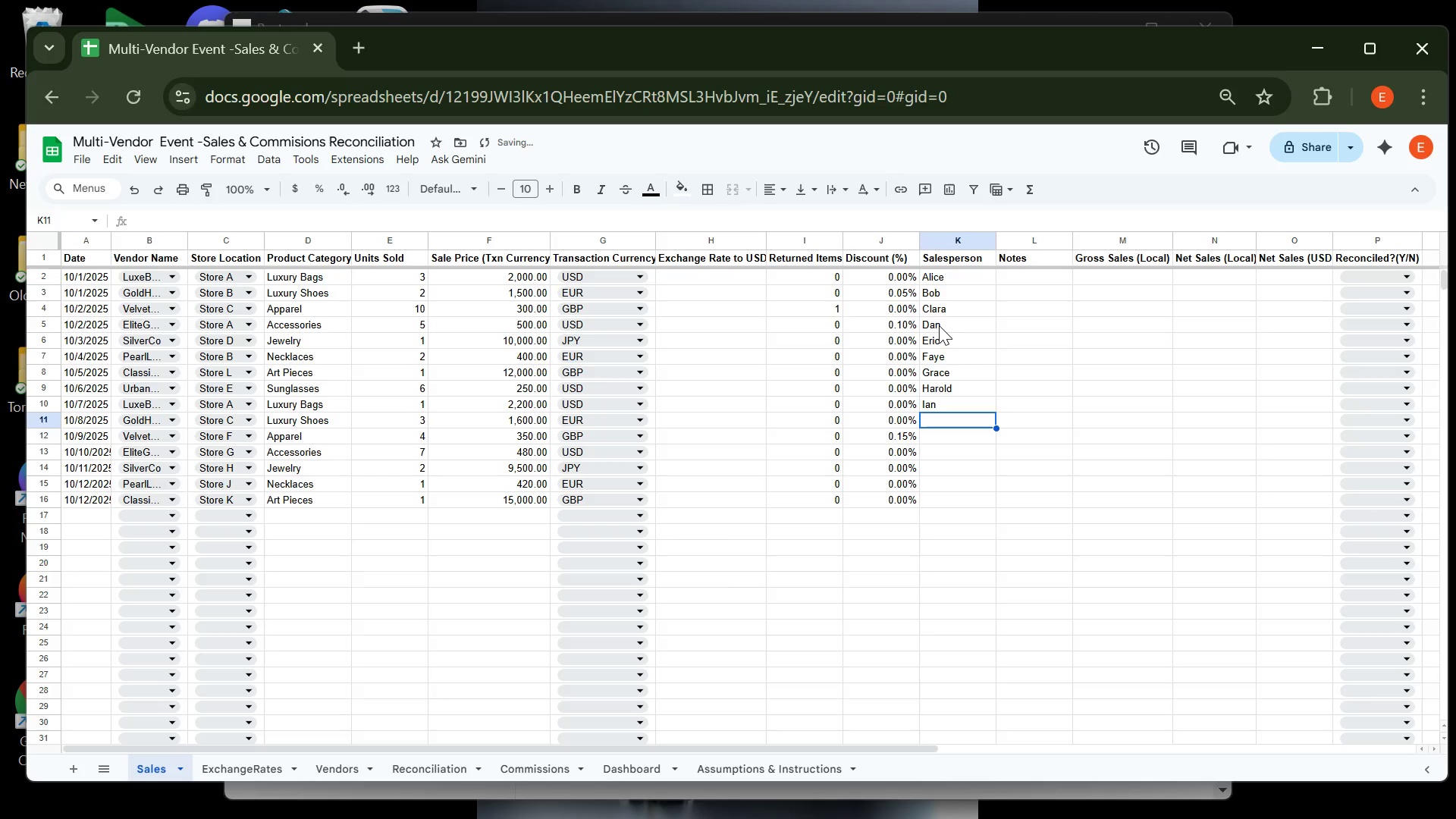 
type(Jess)
 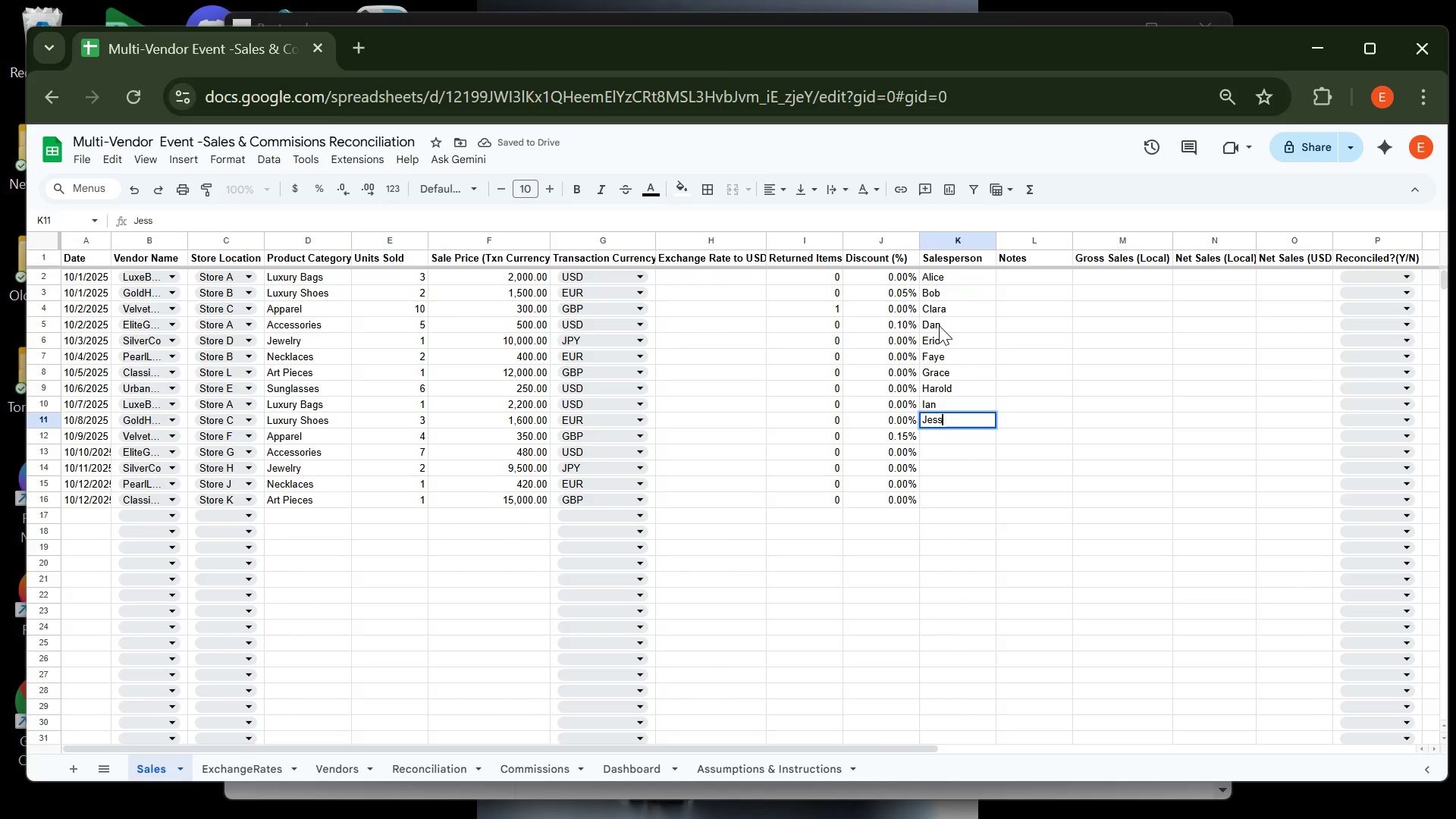 
key(Enter)
 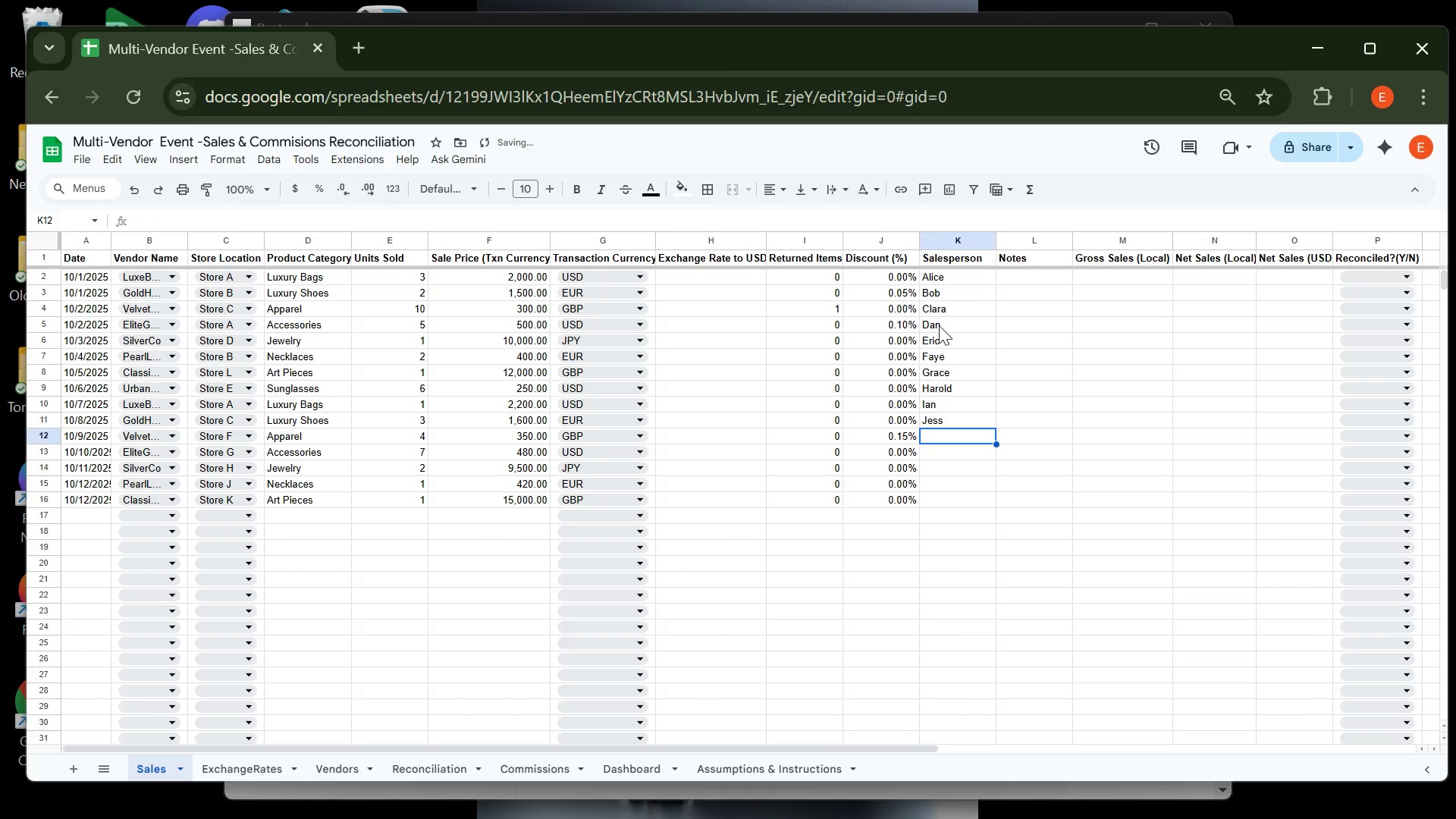 
type(Kyle)
 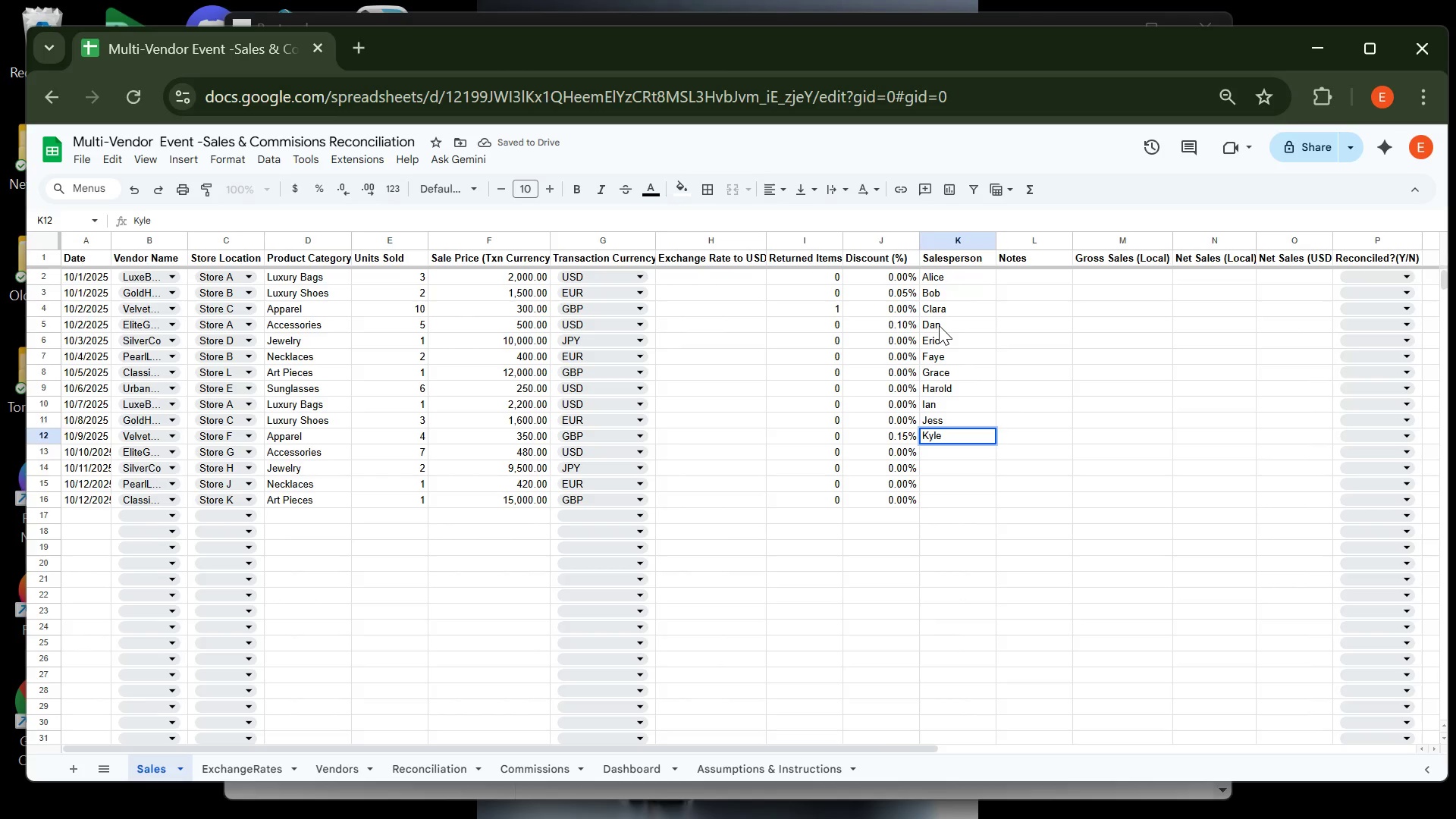 
key(Enter)
 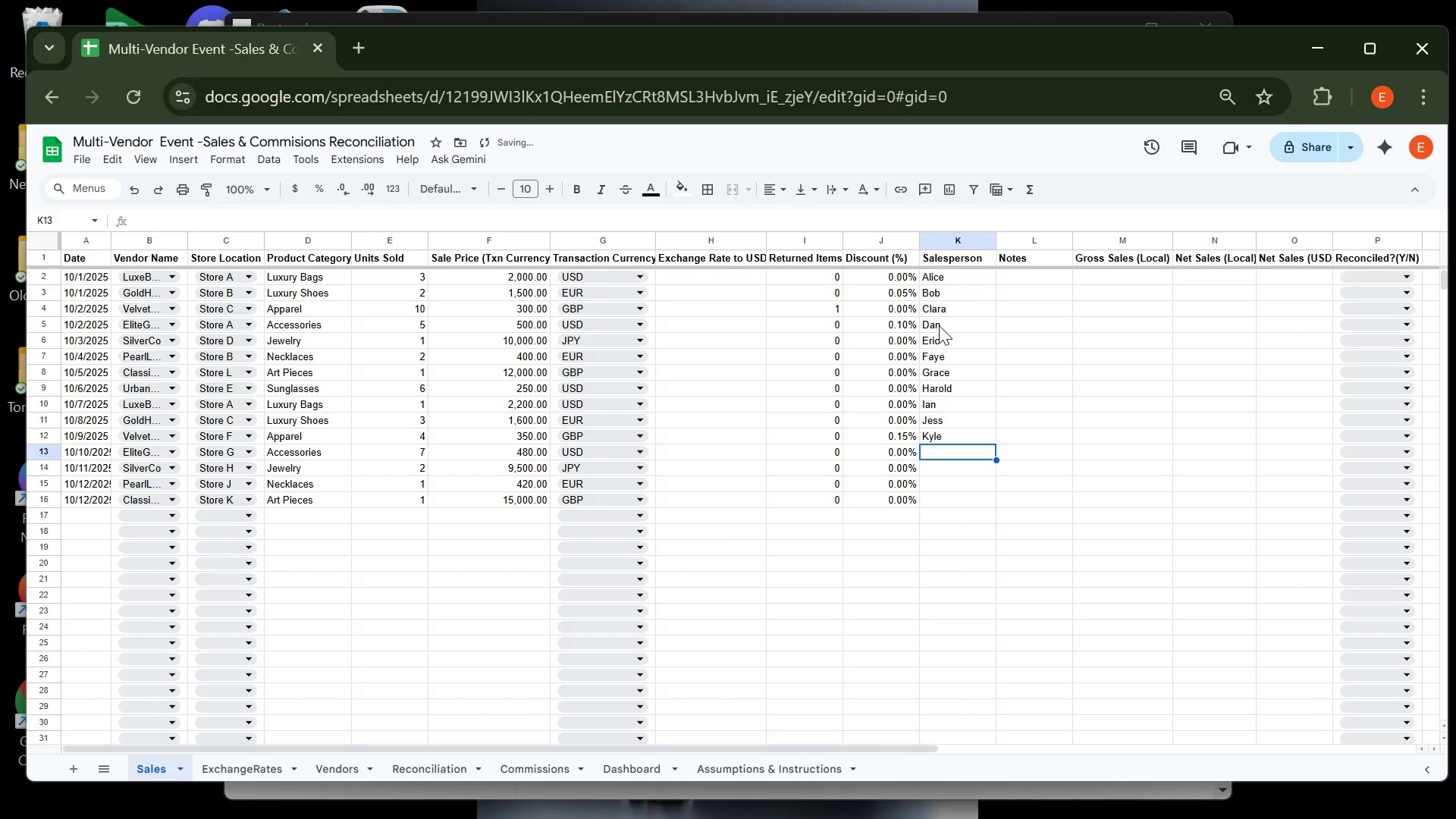 
type(Linda)
 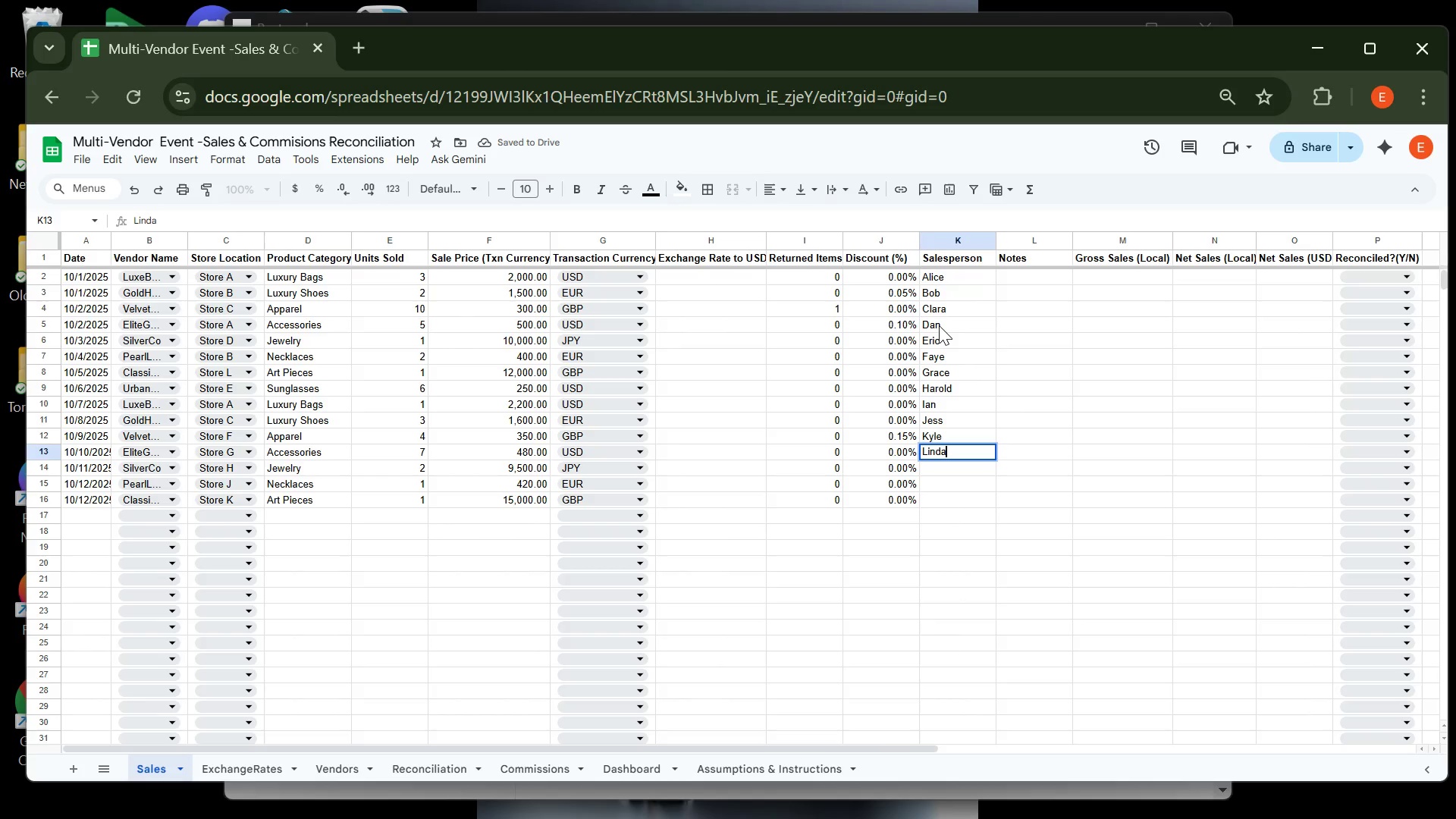 
key(Enter)
 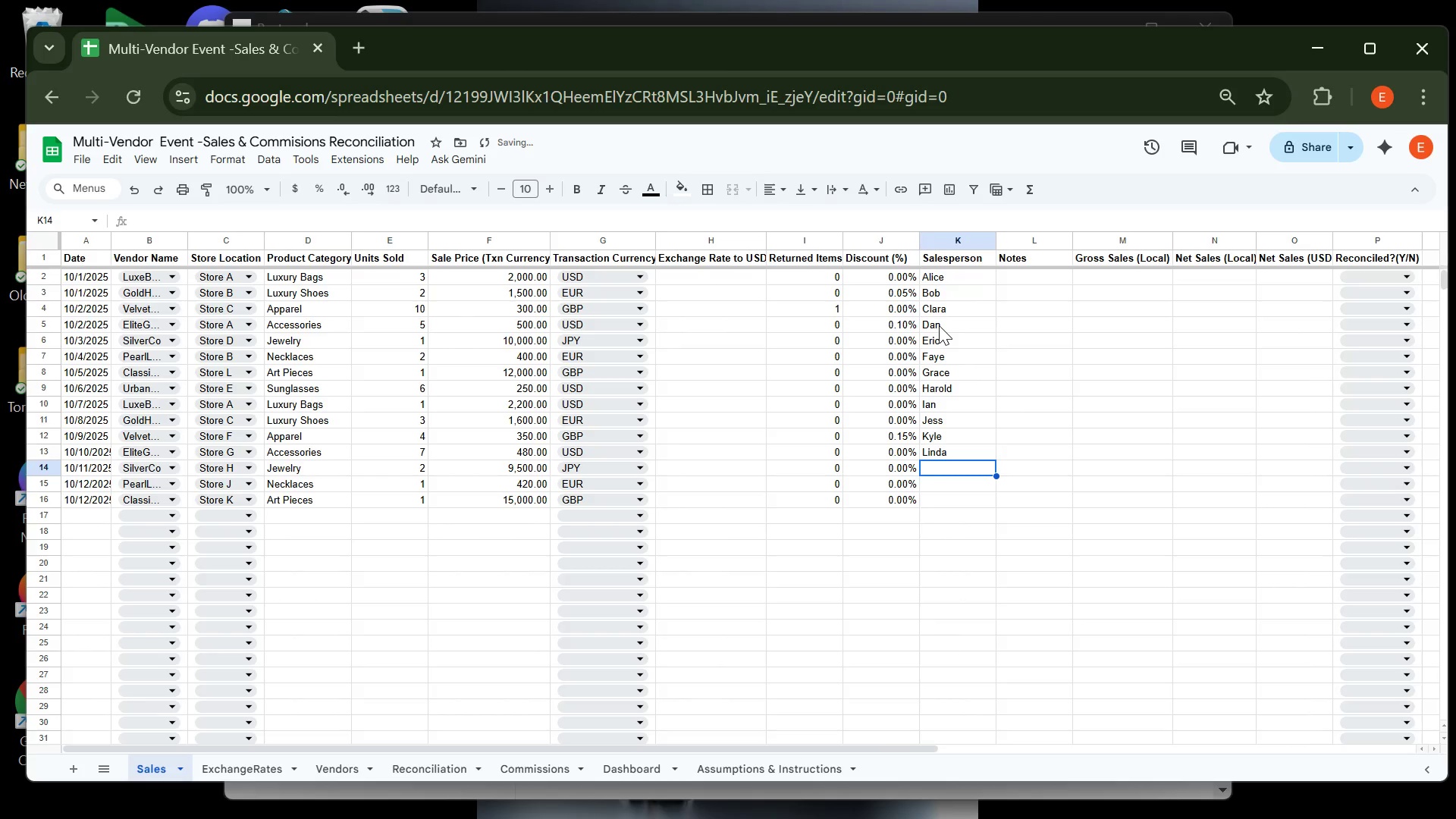 
type(Mike)
 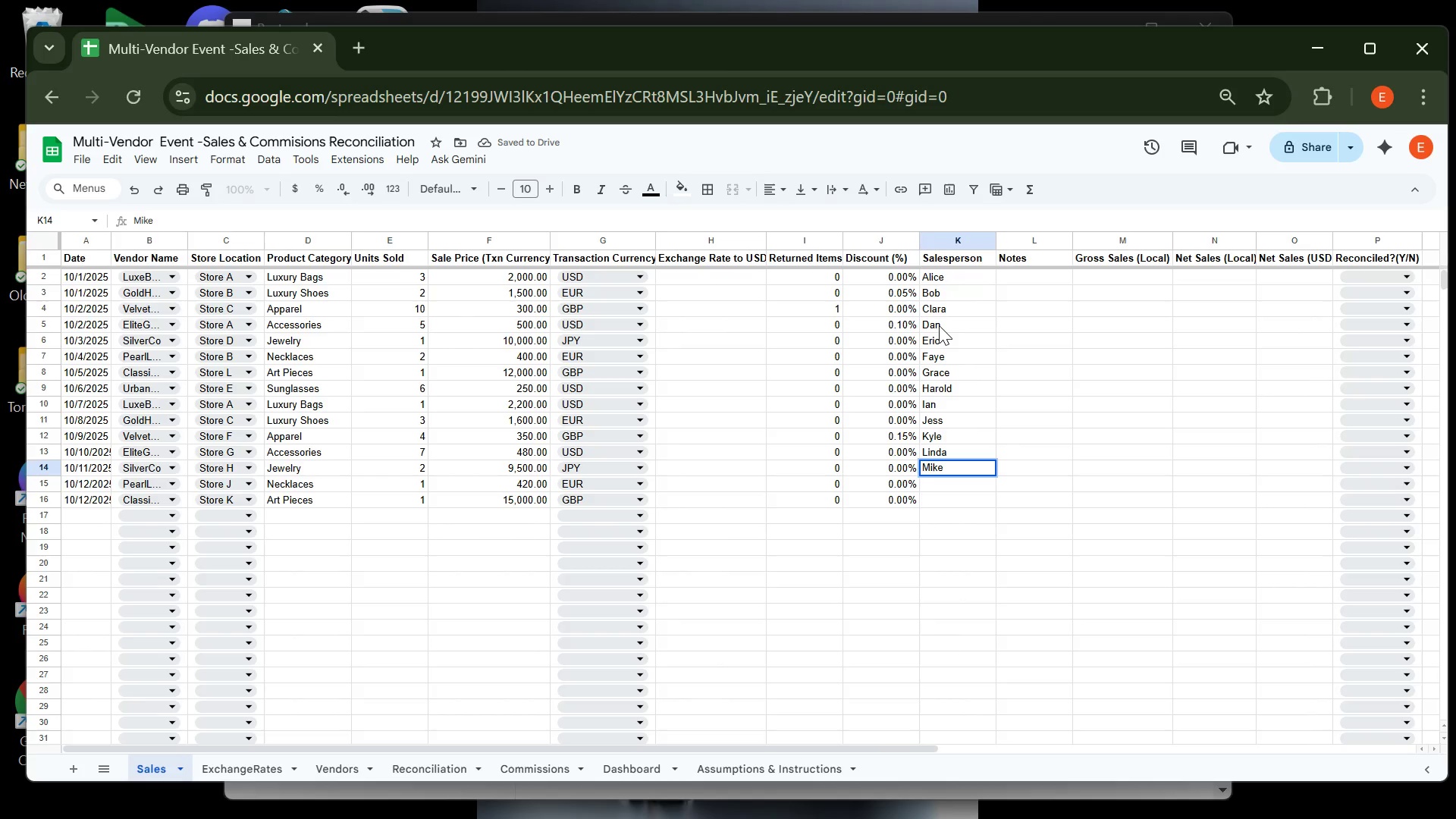 
key(Enter)
 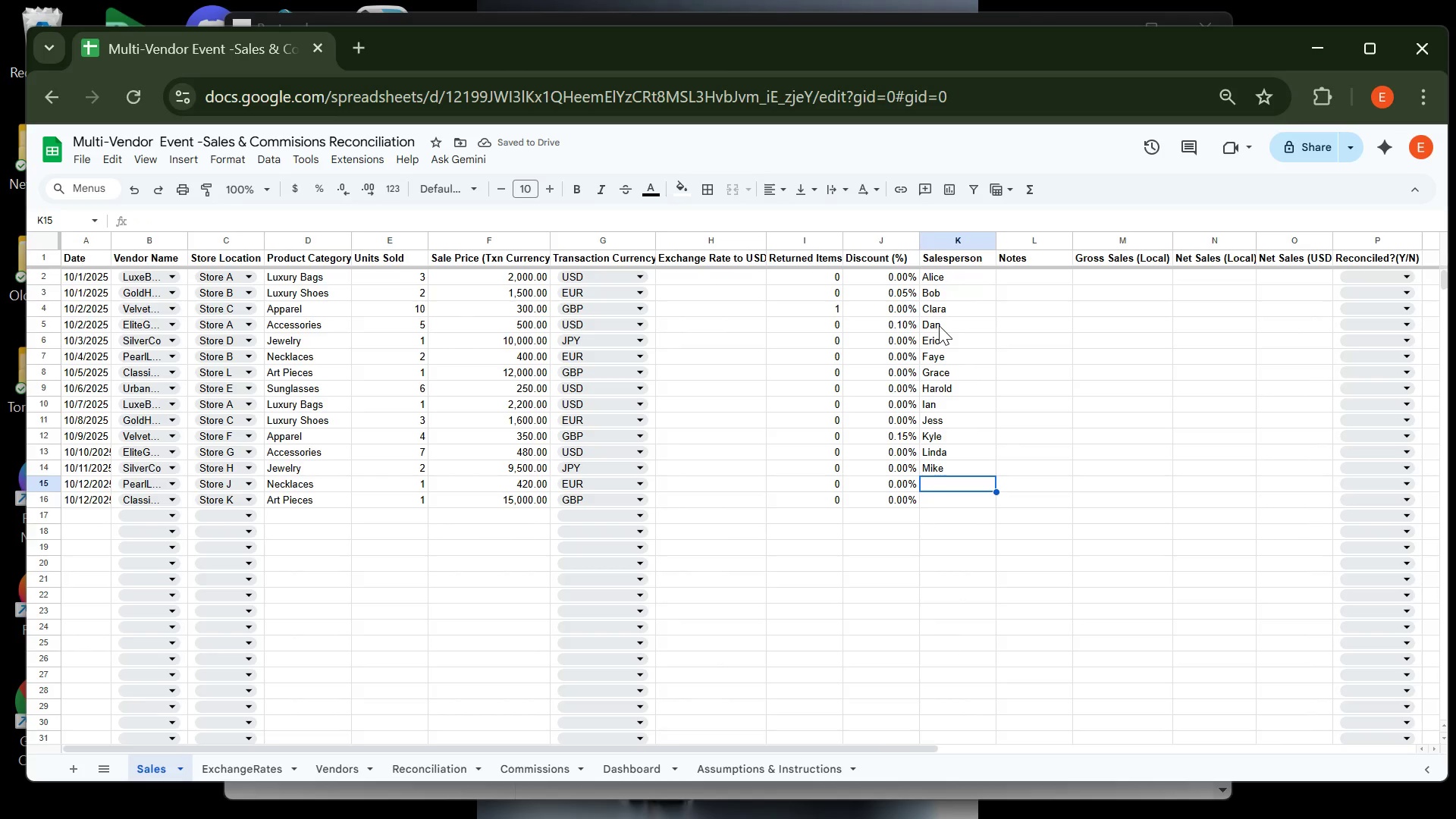 
type(Nina)
 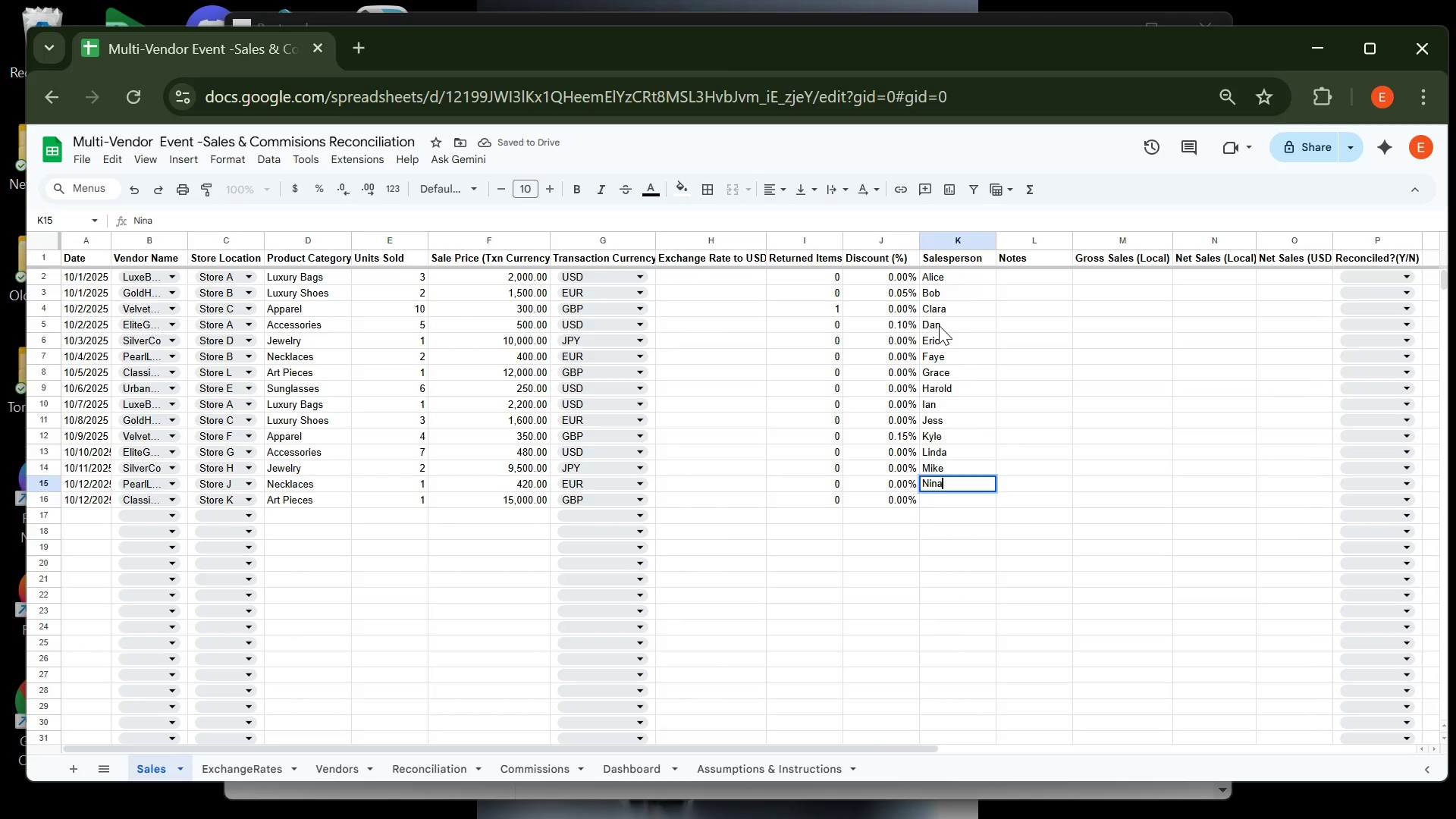 
key(Enter)
 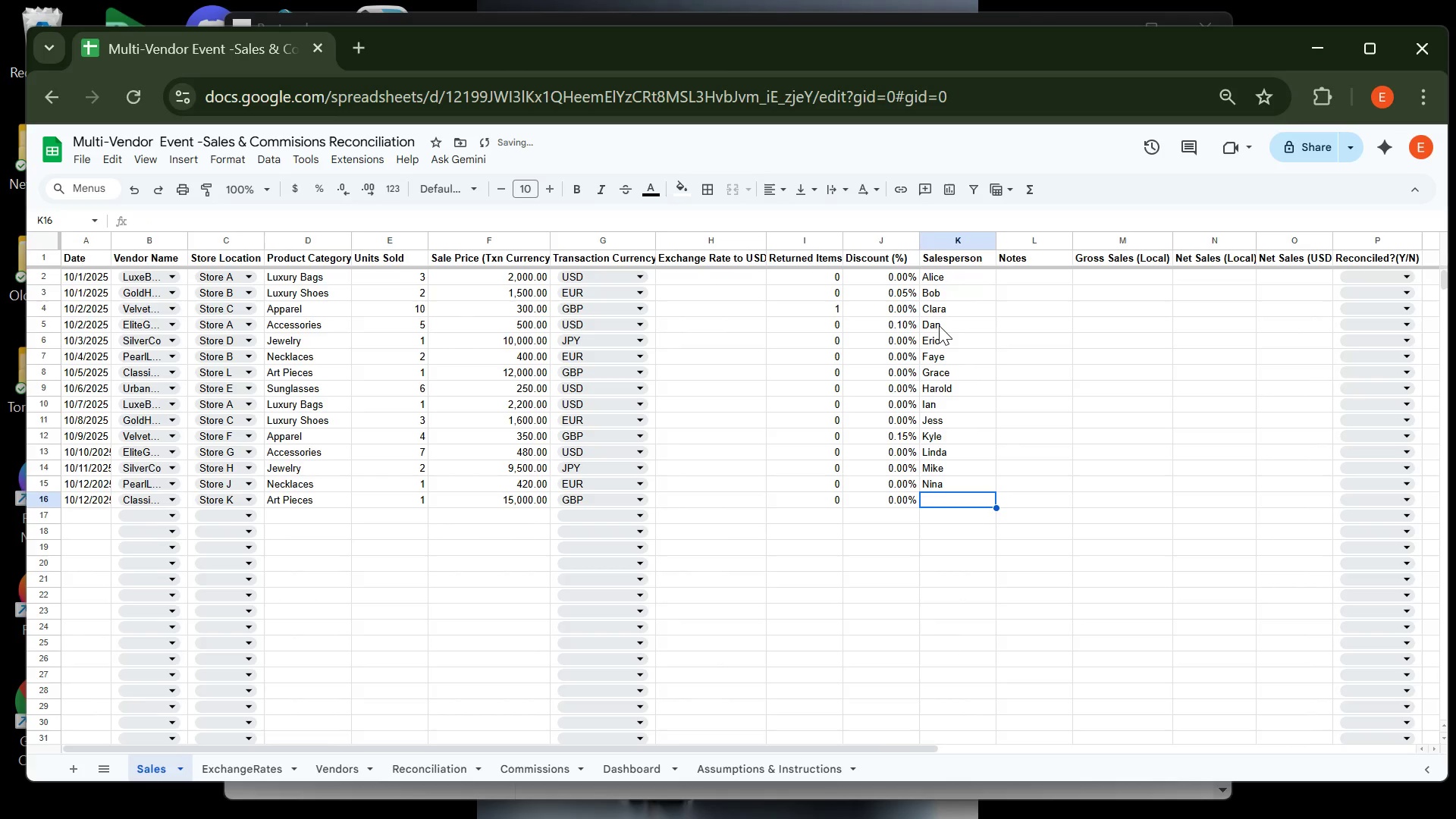 
type(Olga)
 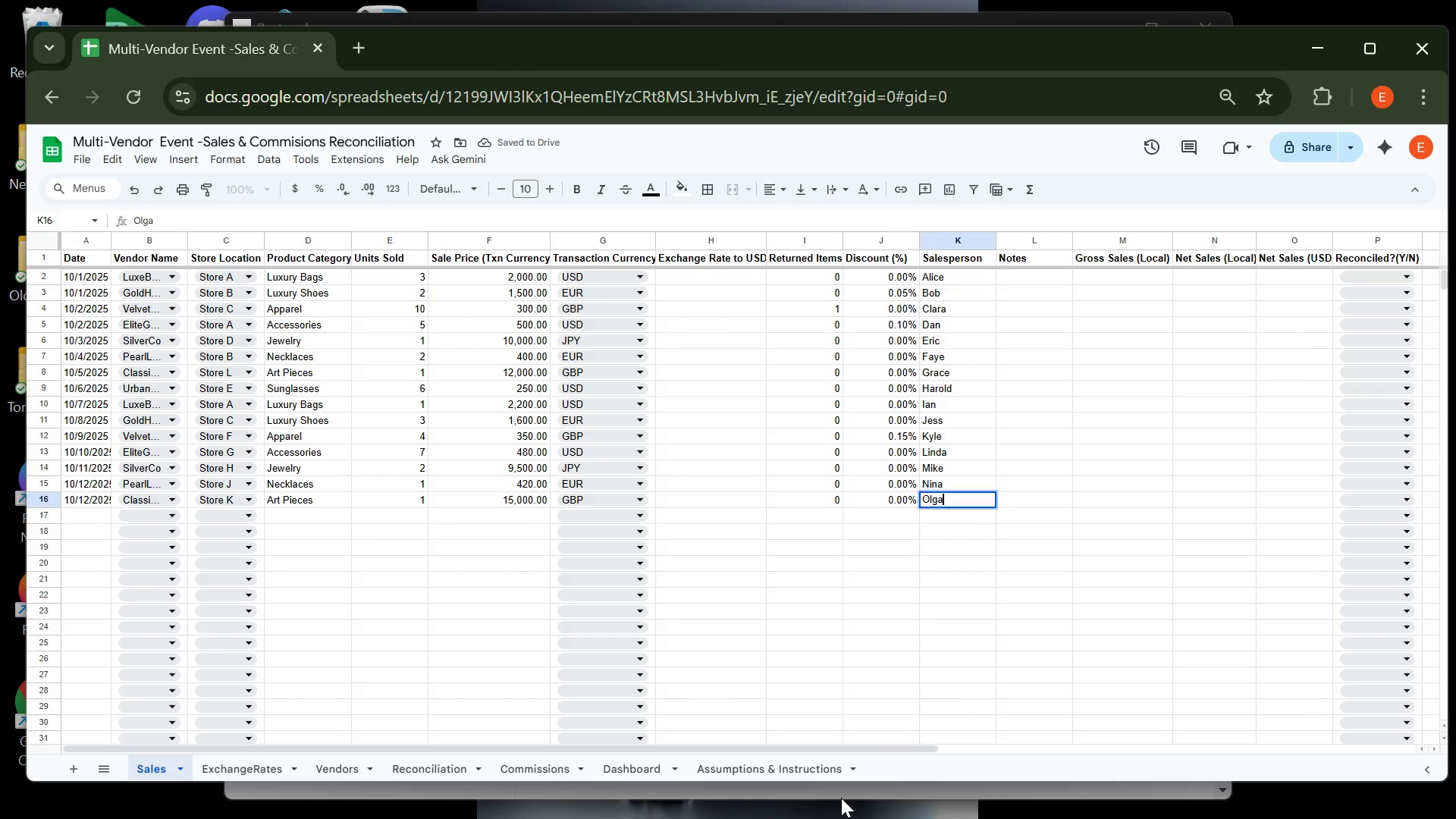 
left_click([842, 796])